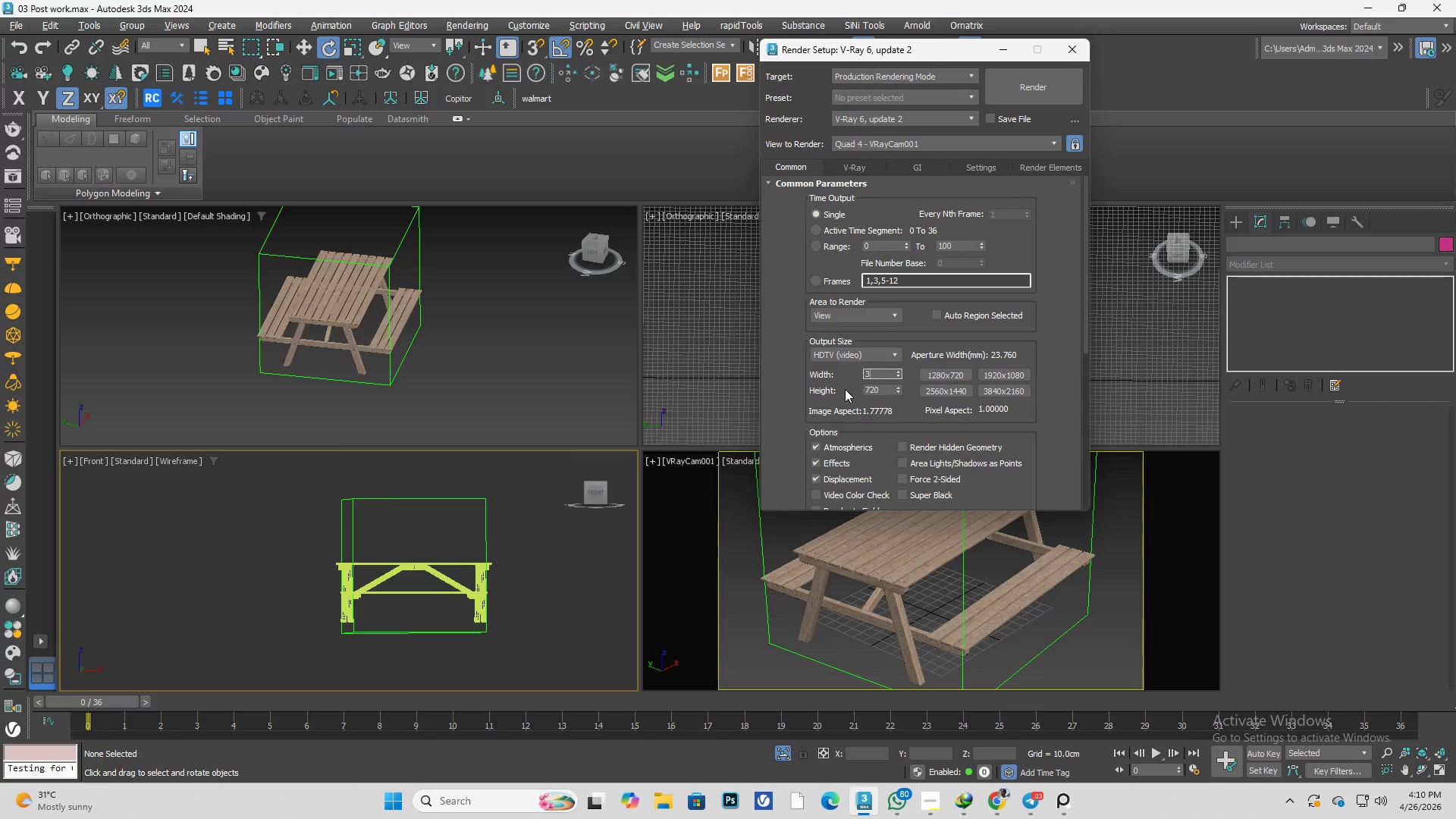 
key(Numpad8)
 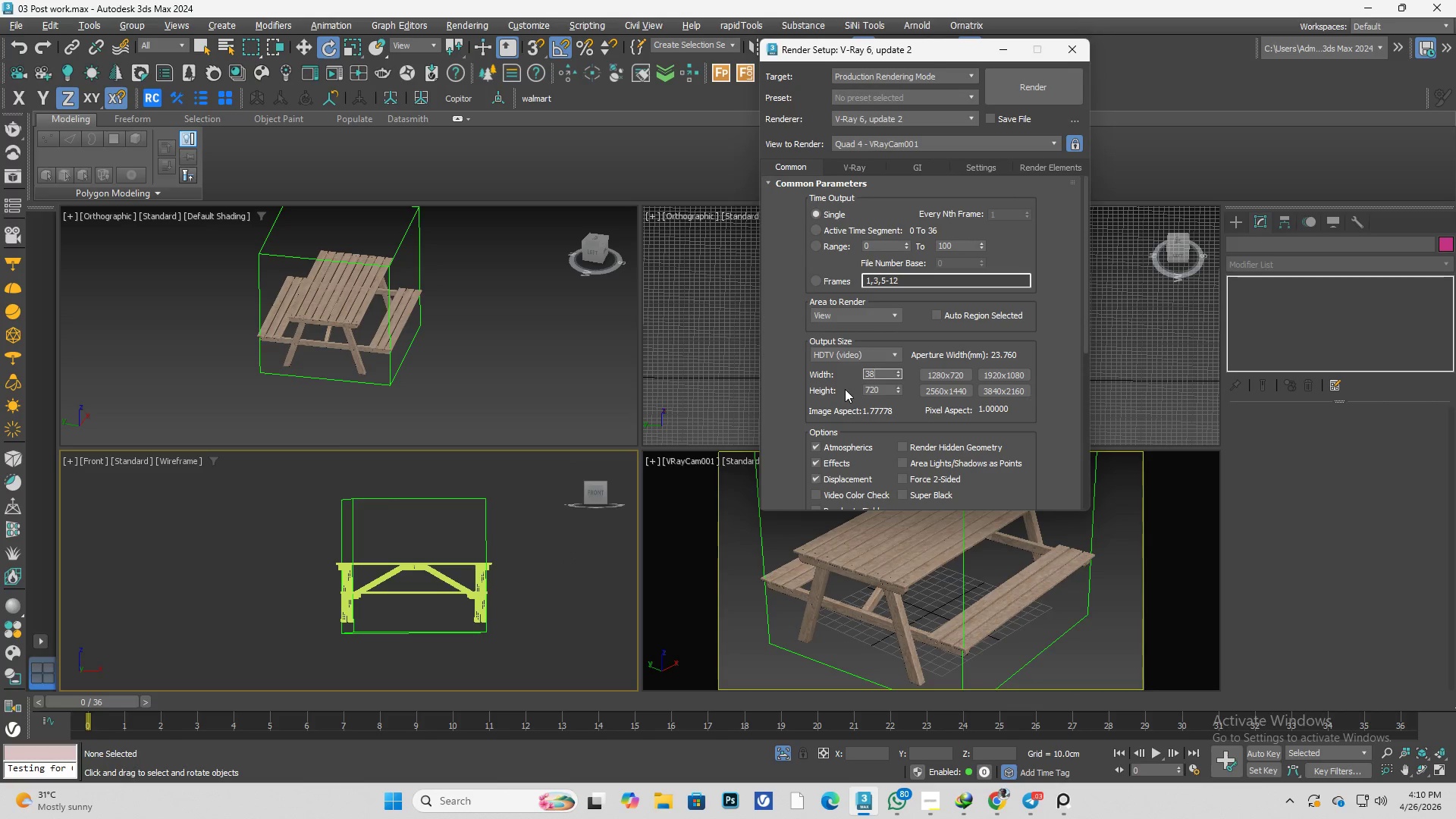 
key(Numpad4)
 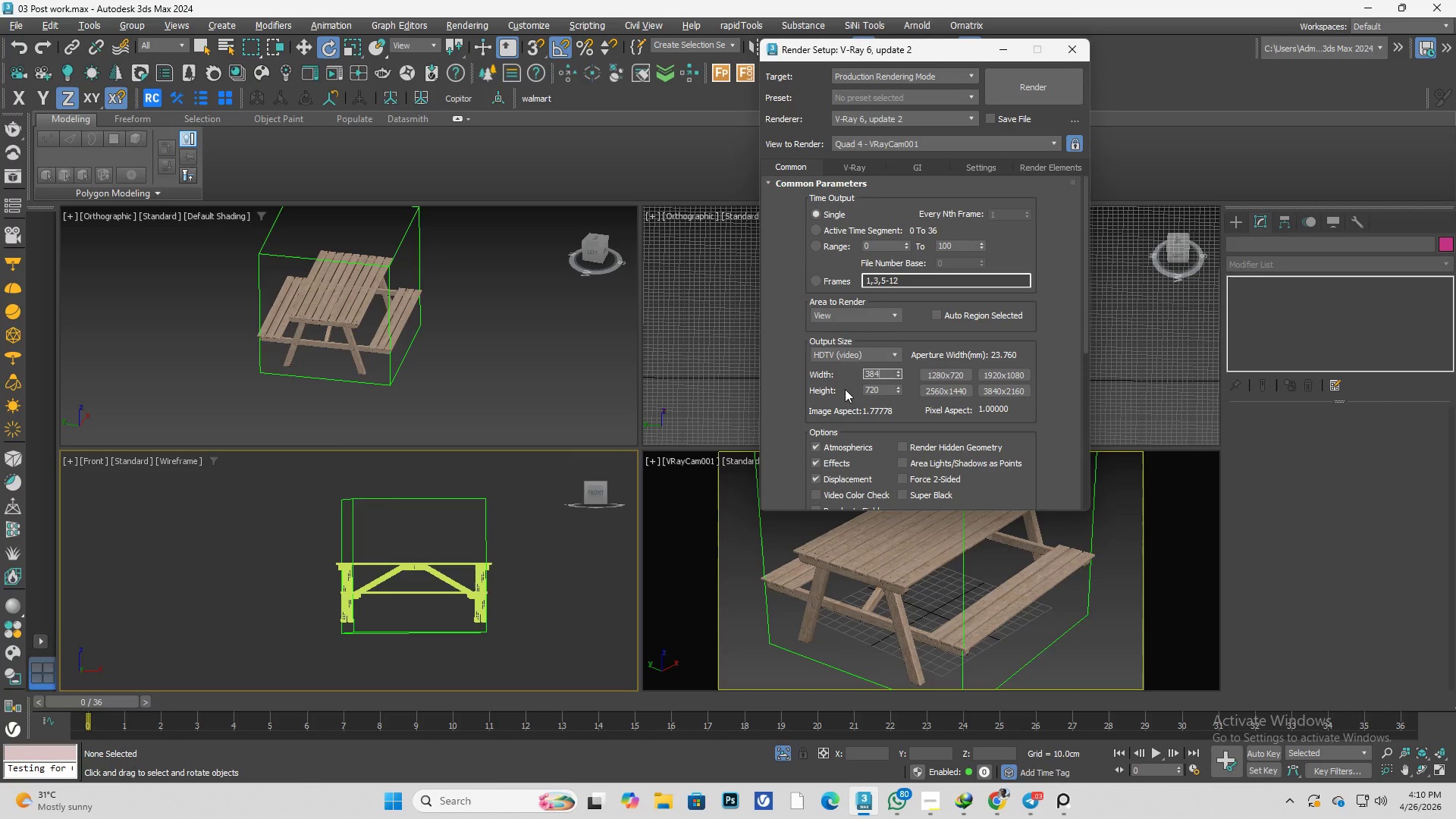 
key(Numpad0)
 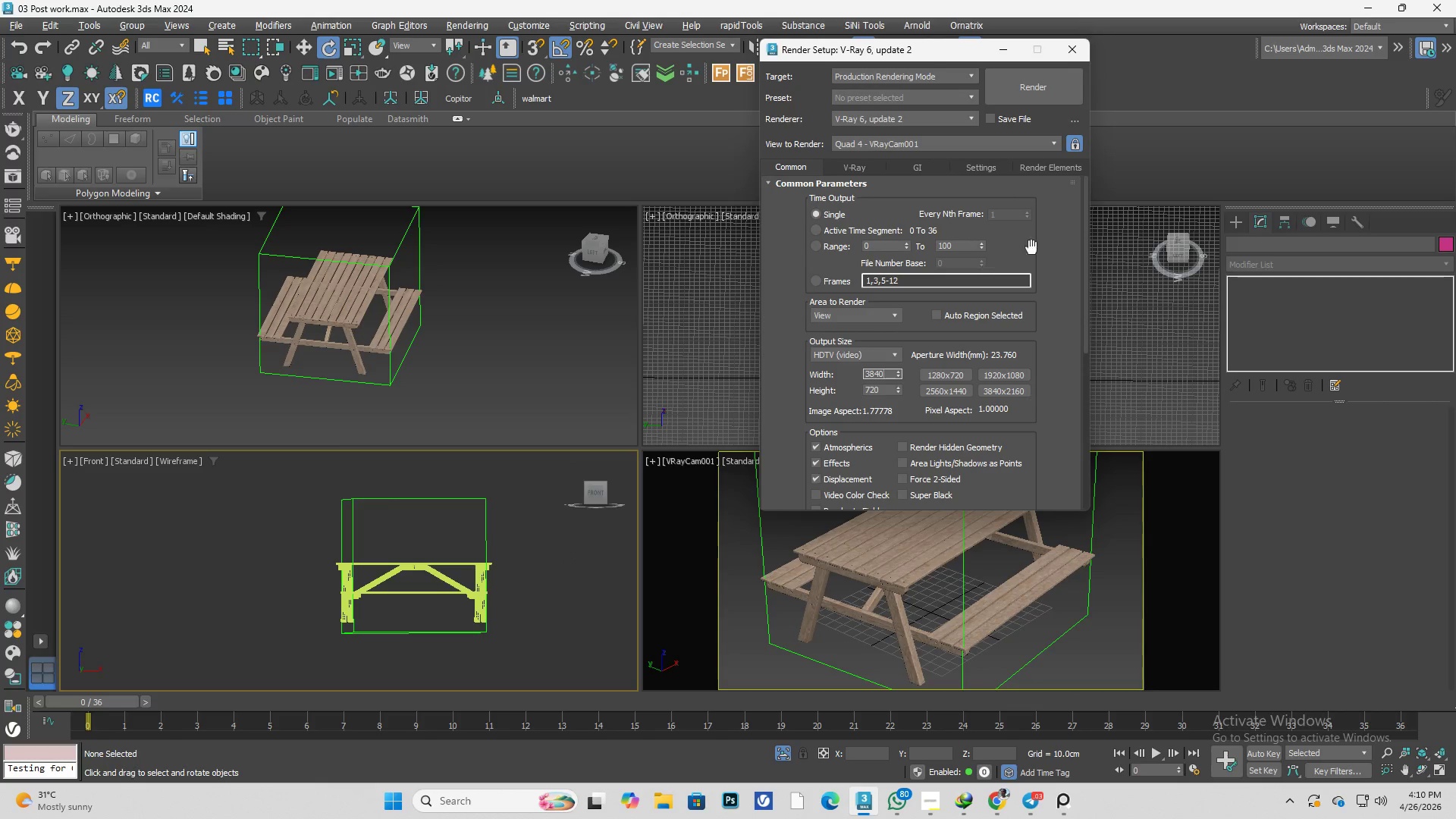 
left_click([1060, 255])
 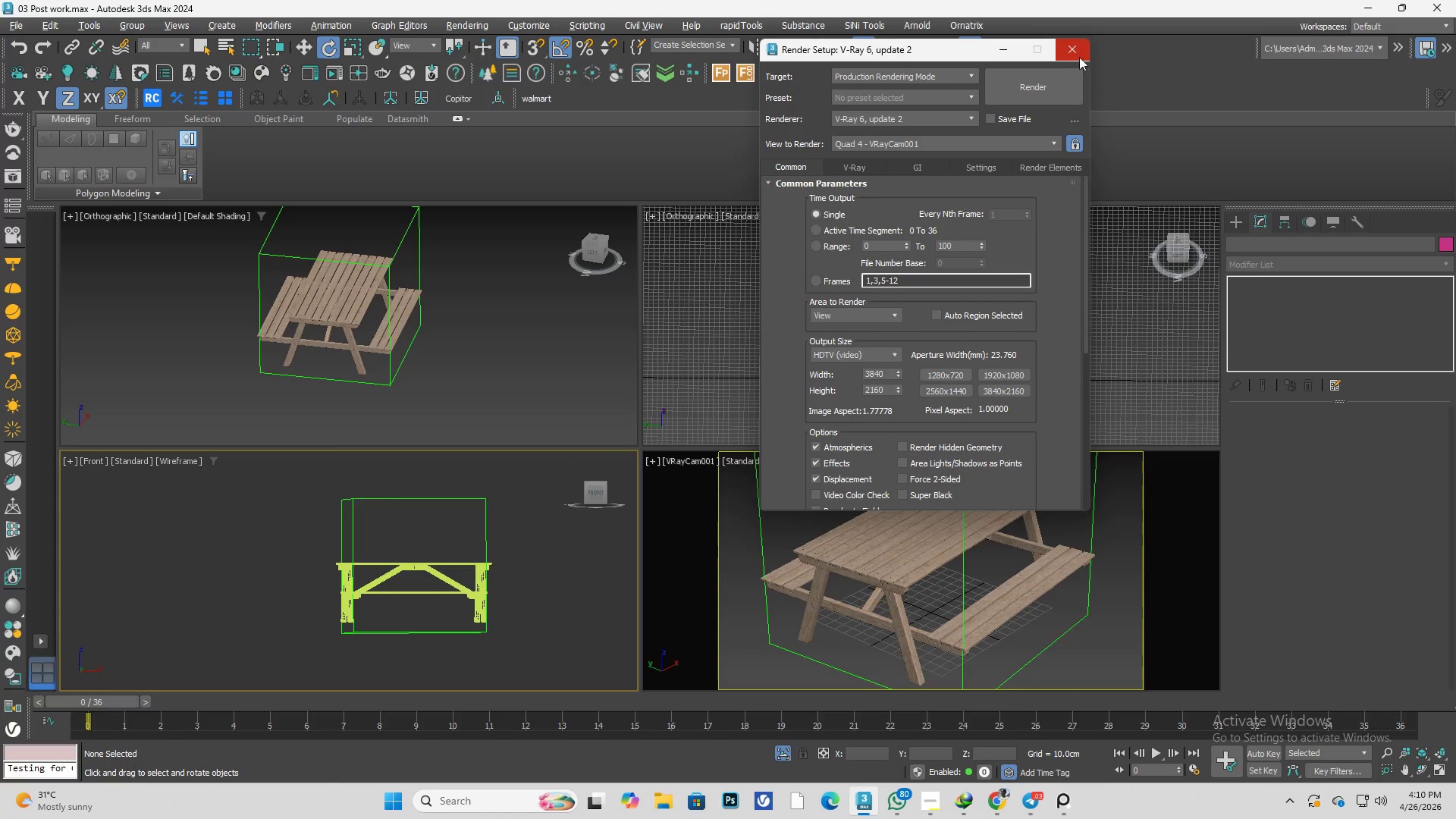 
left_click([1071, 52])
 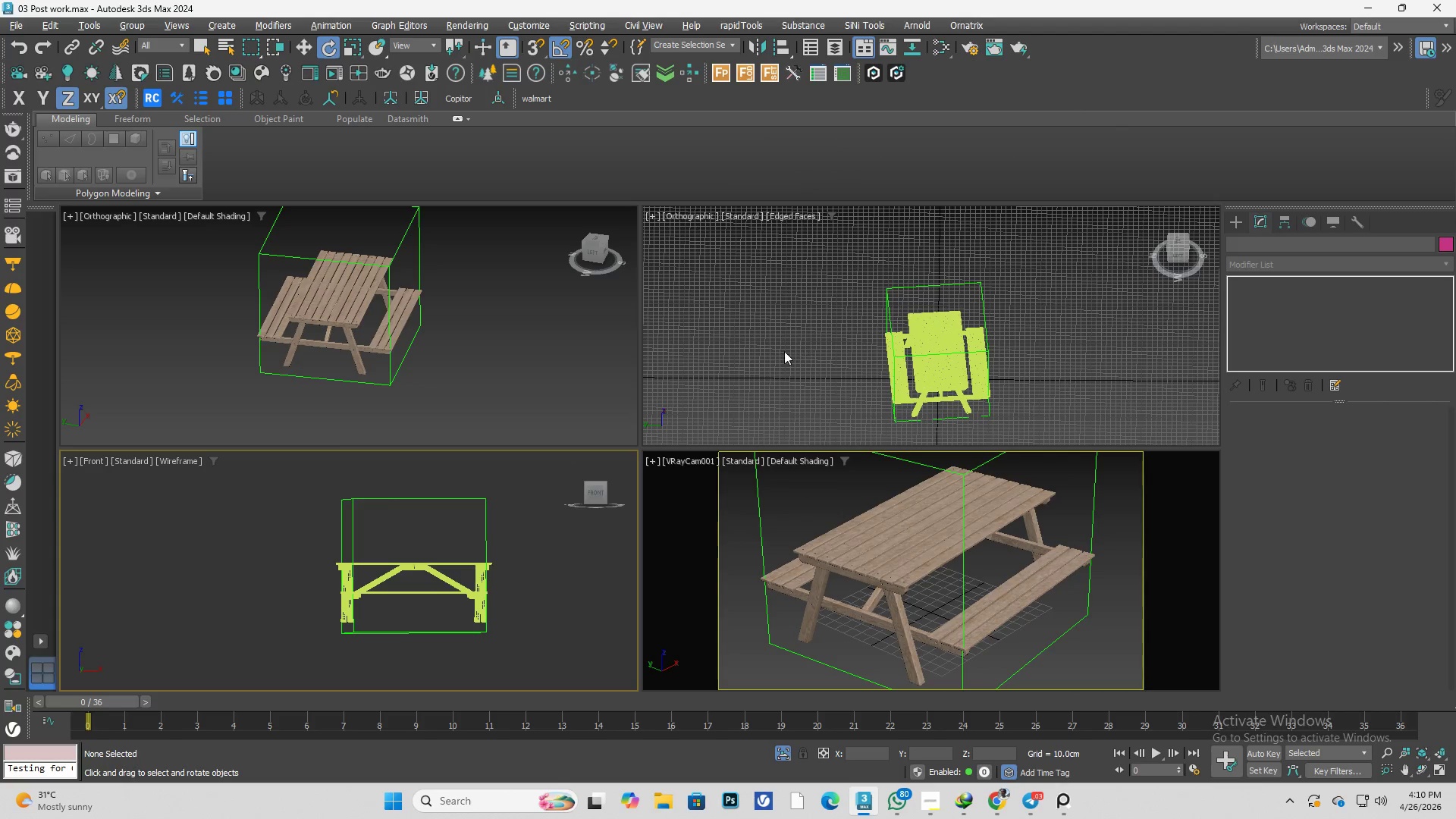 
left_click([779, 353])
 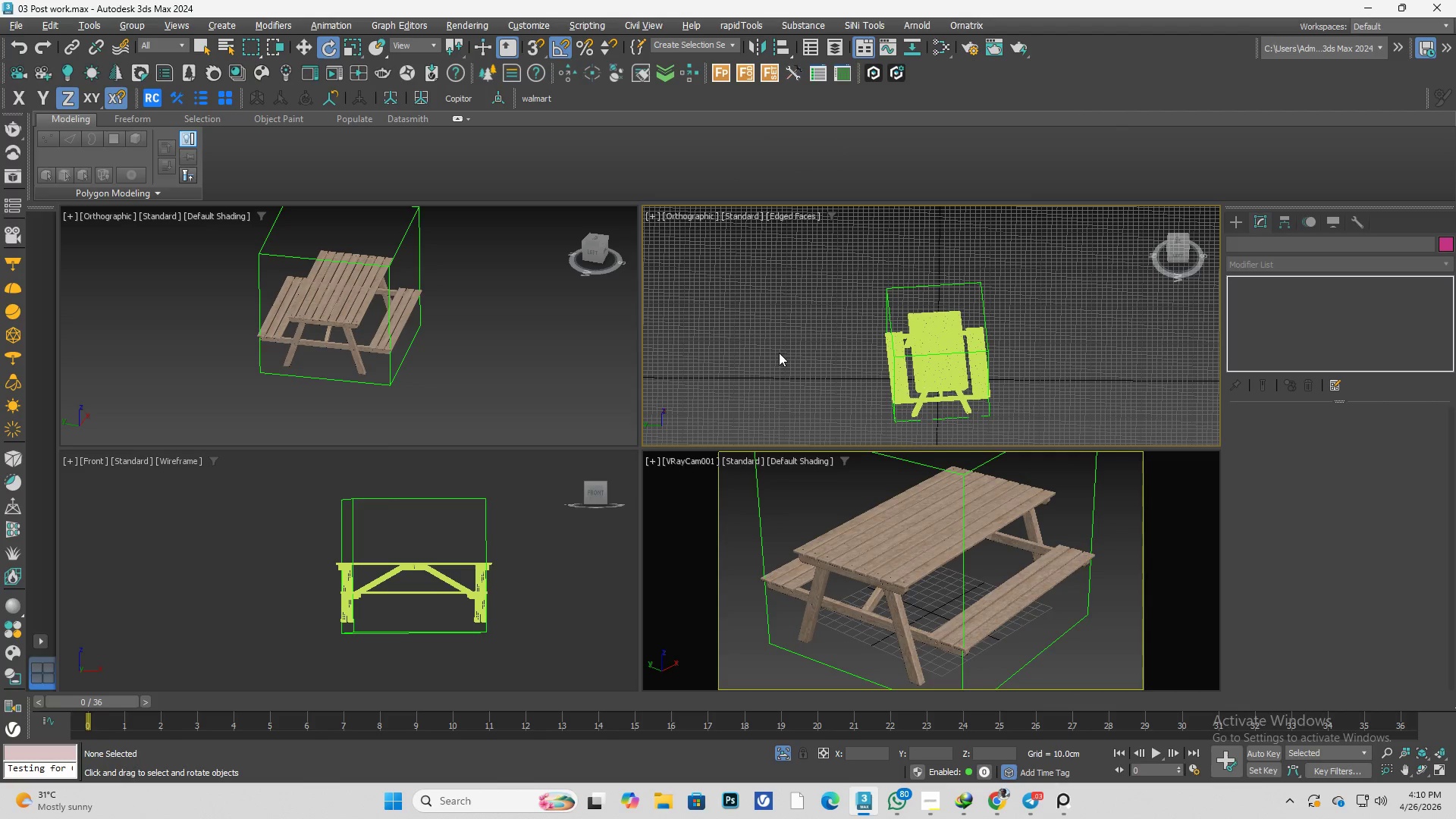 
key(Control+S)
 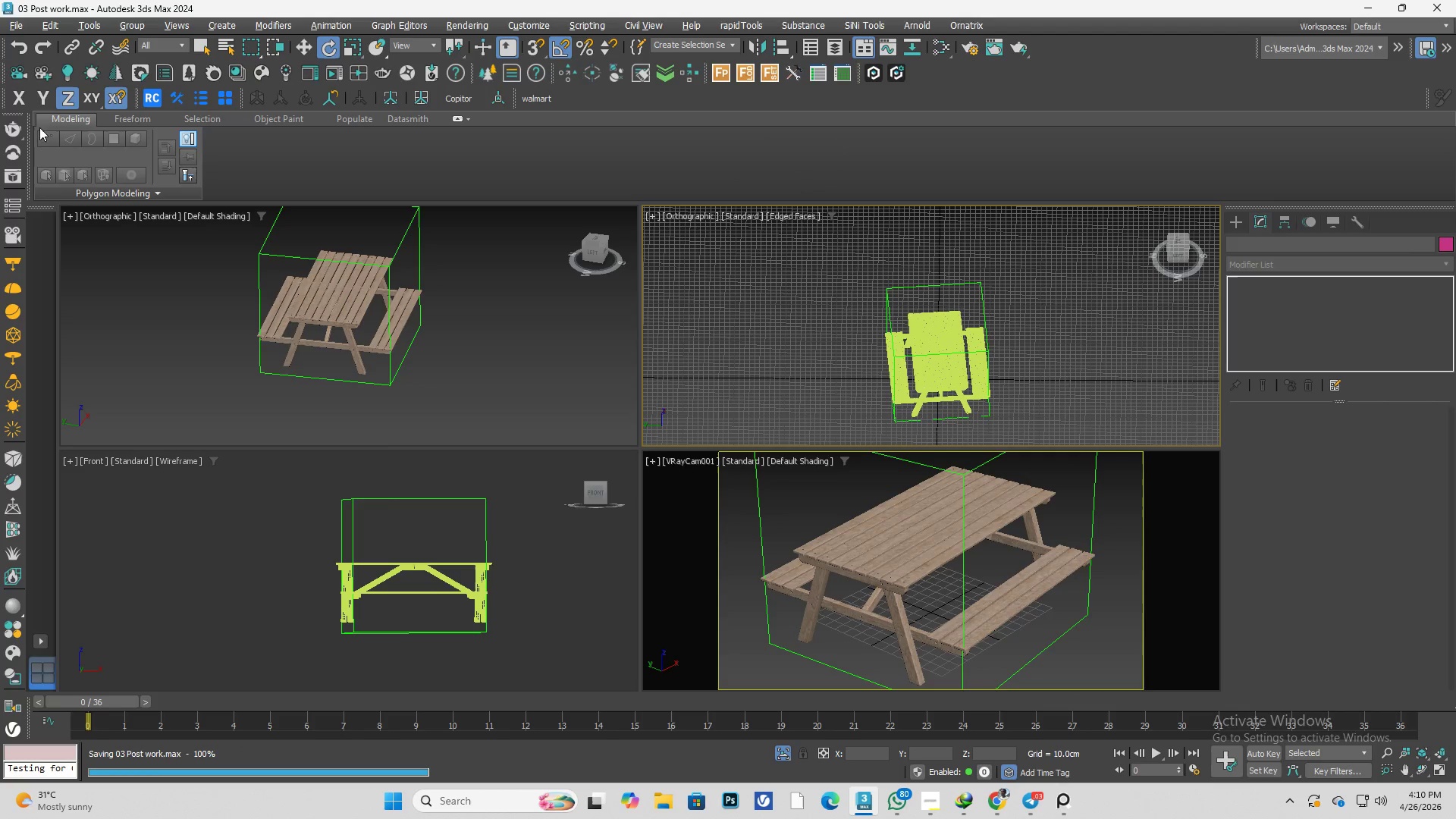 
left_click([11, 133])
 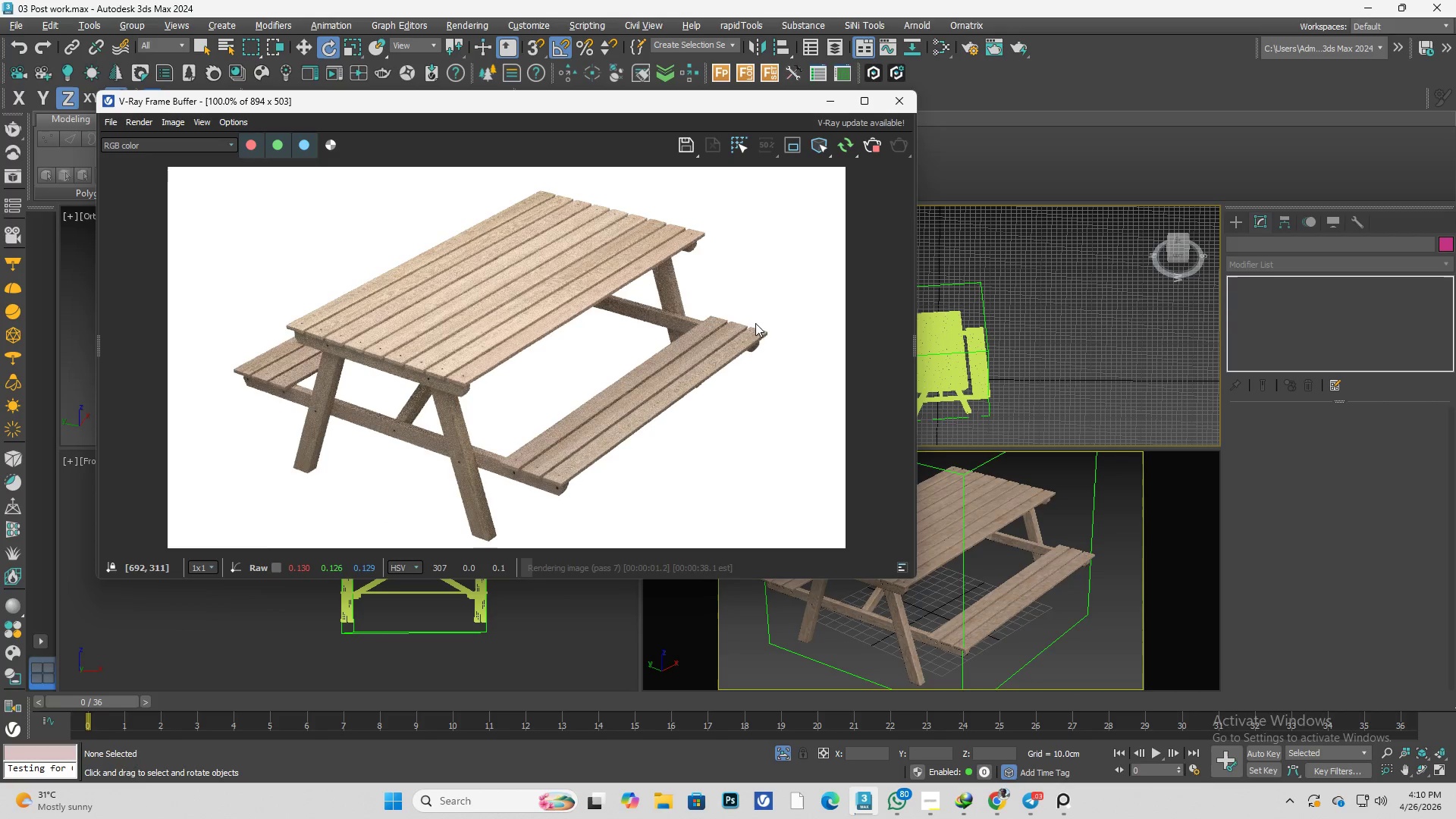 
left_click([869, 94])
 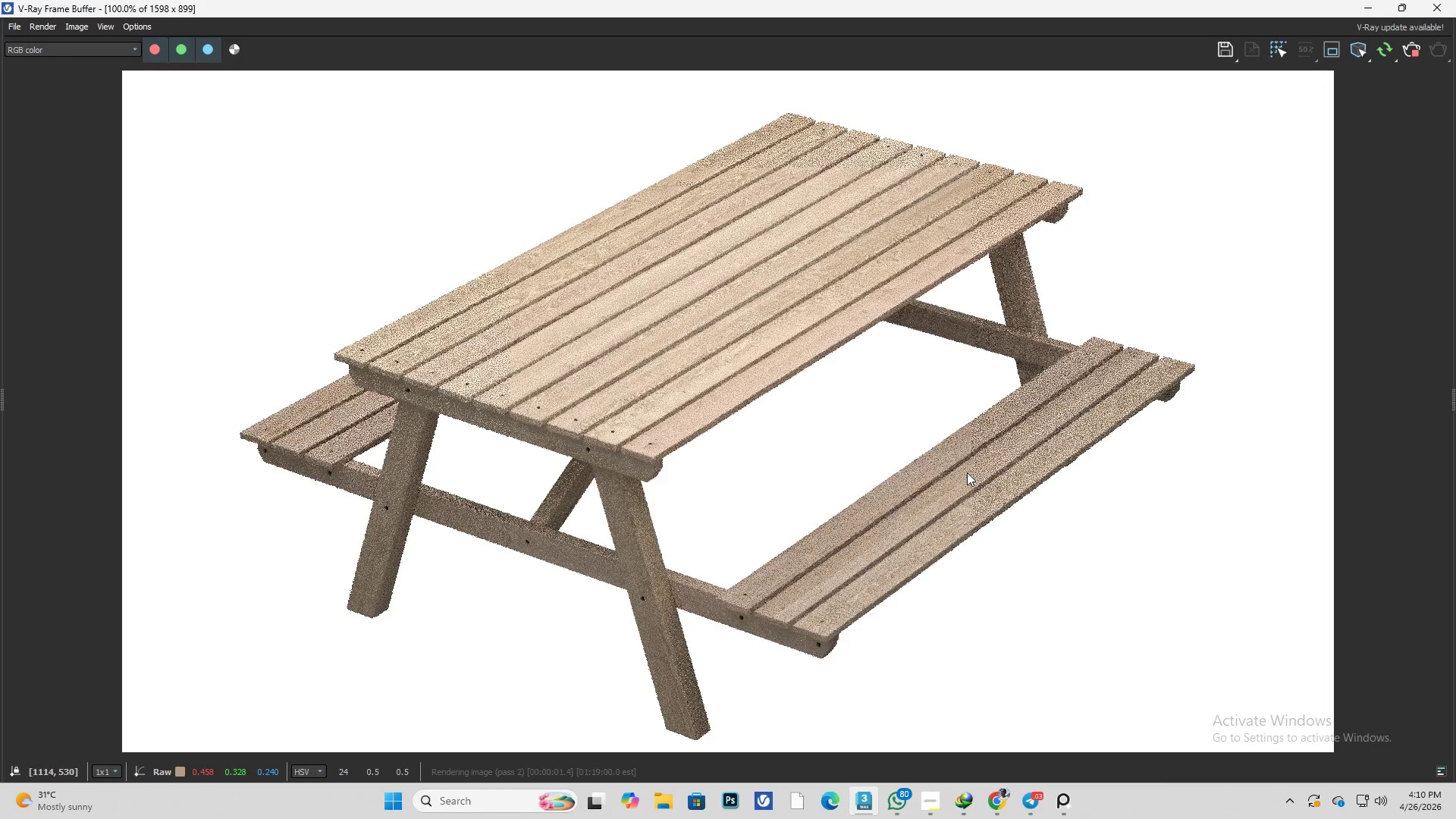 
scroll: coordinate [651, 440], scroll_direction: up, amount: 2.0
 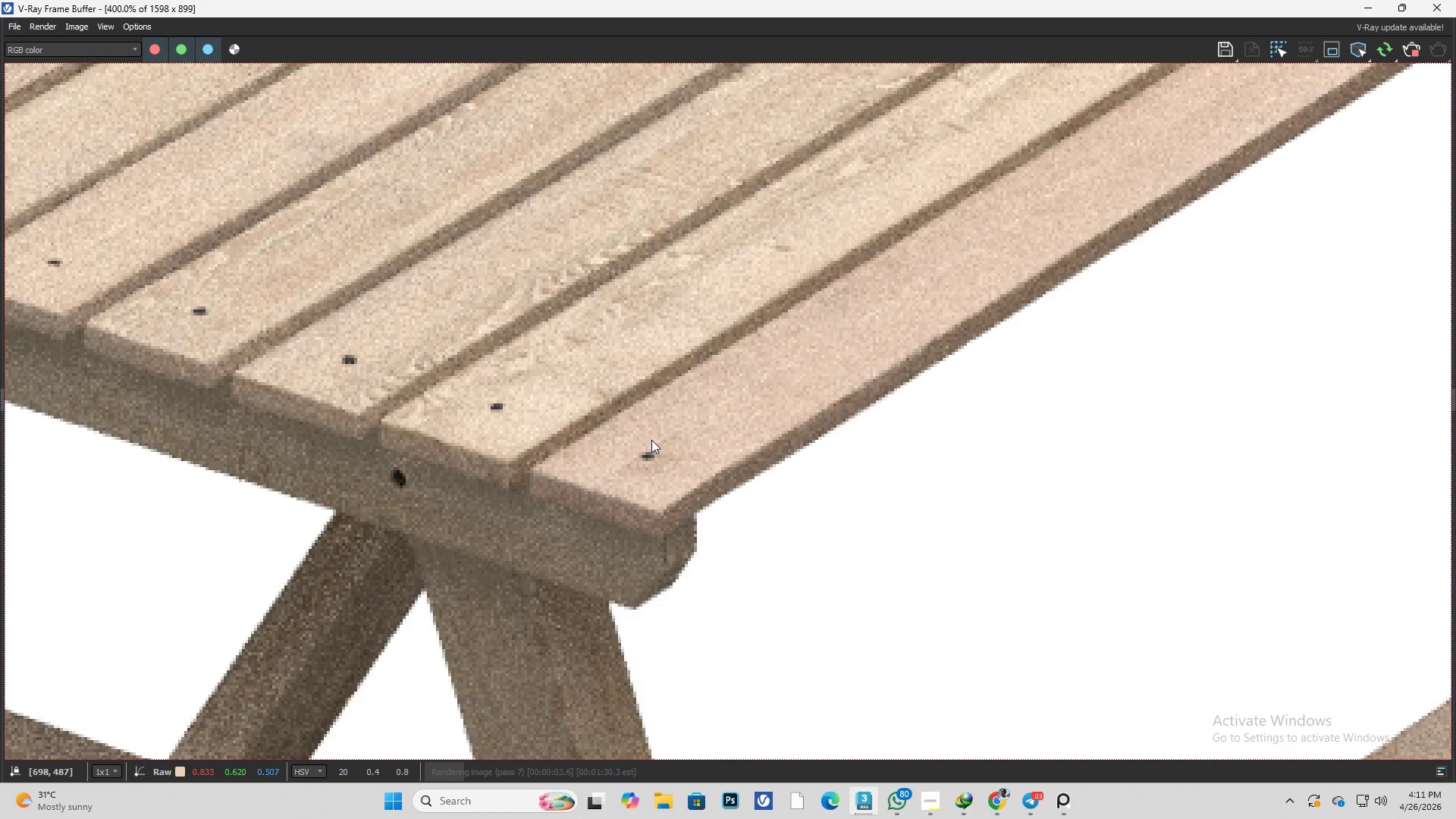 
scroll: coordinate [875, 405], scroll_direction: down, amount: 2.0
 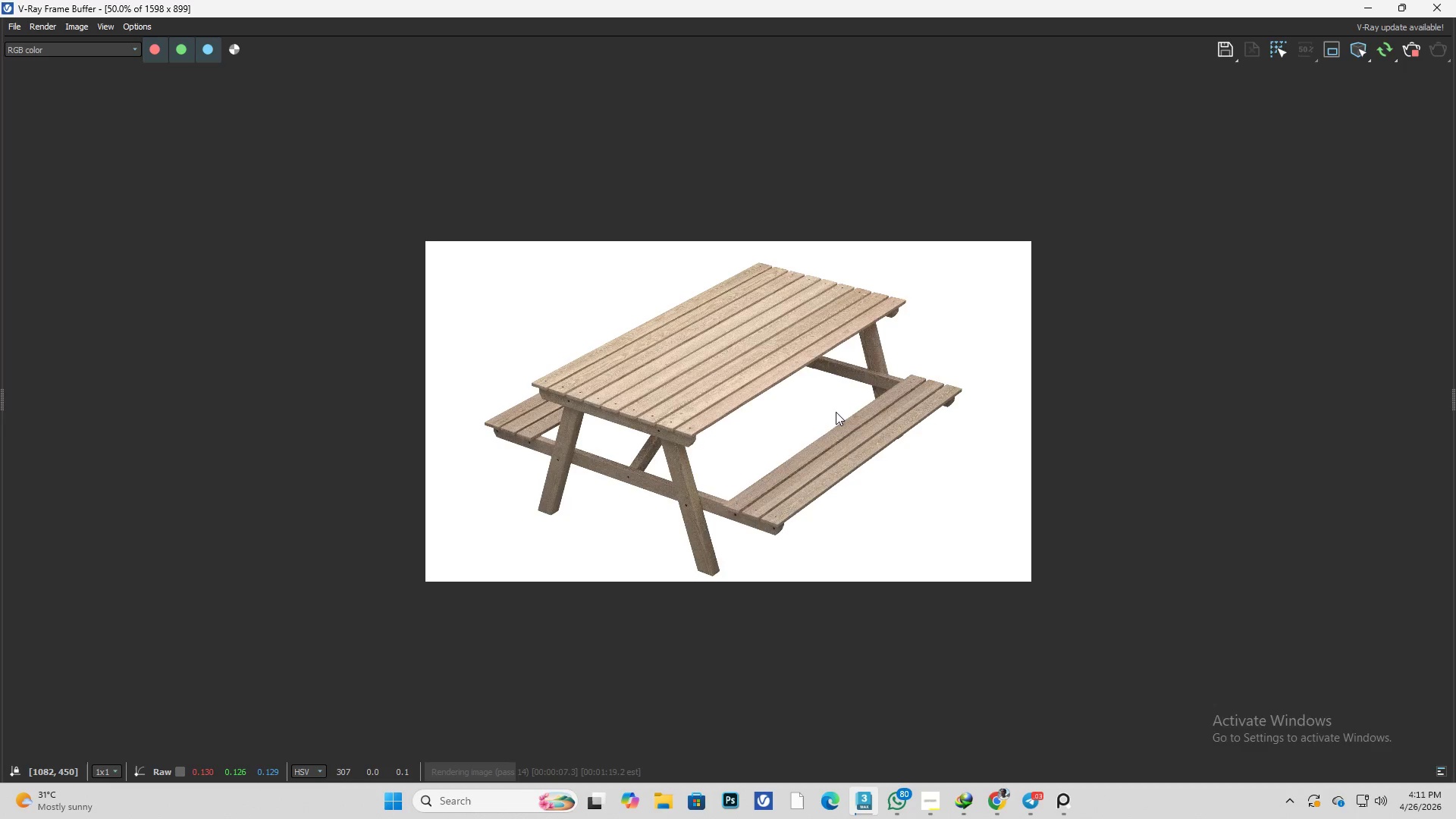 
scroll: coordinate [836, 412], scroll_direction: up, amount: 1.0
 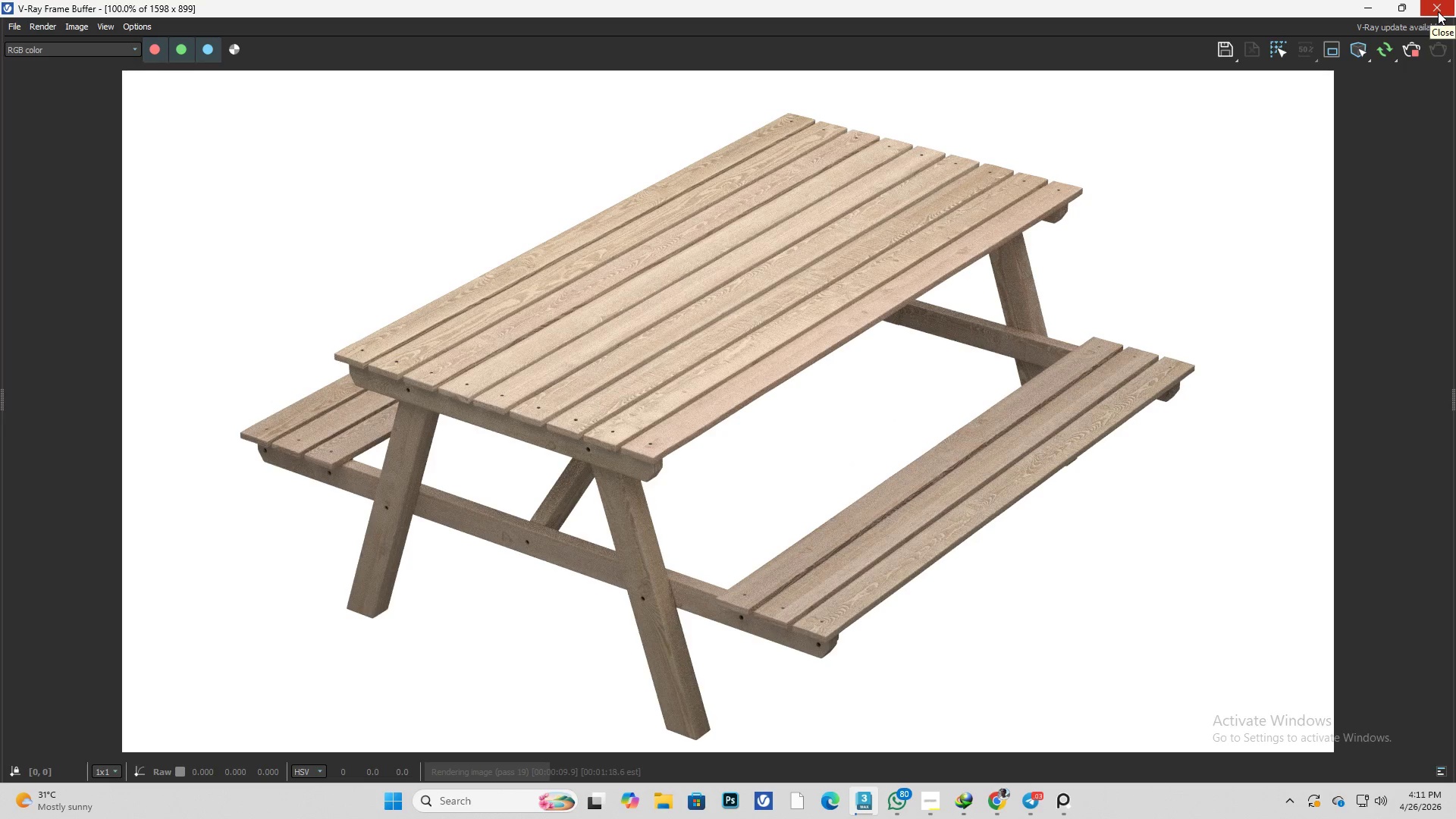 
left_click([1438, 11])
 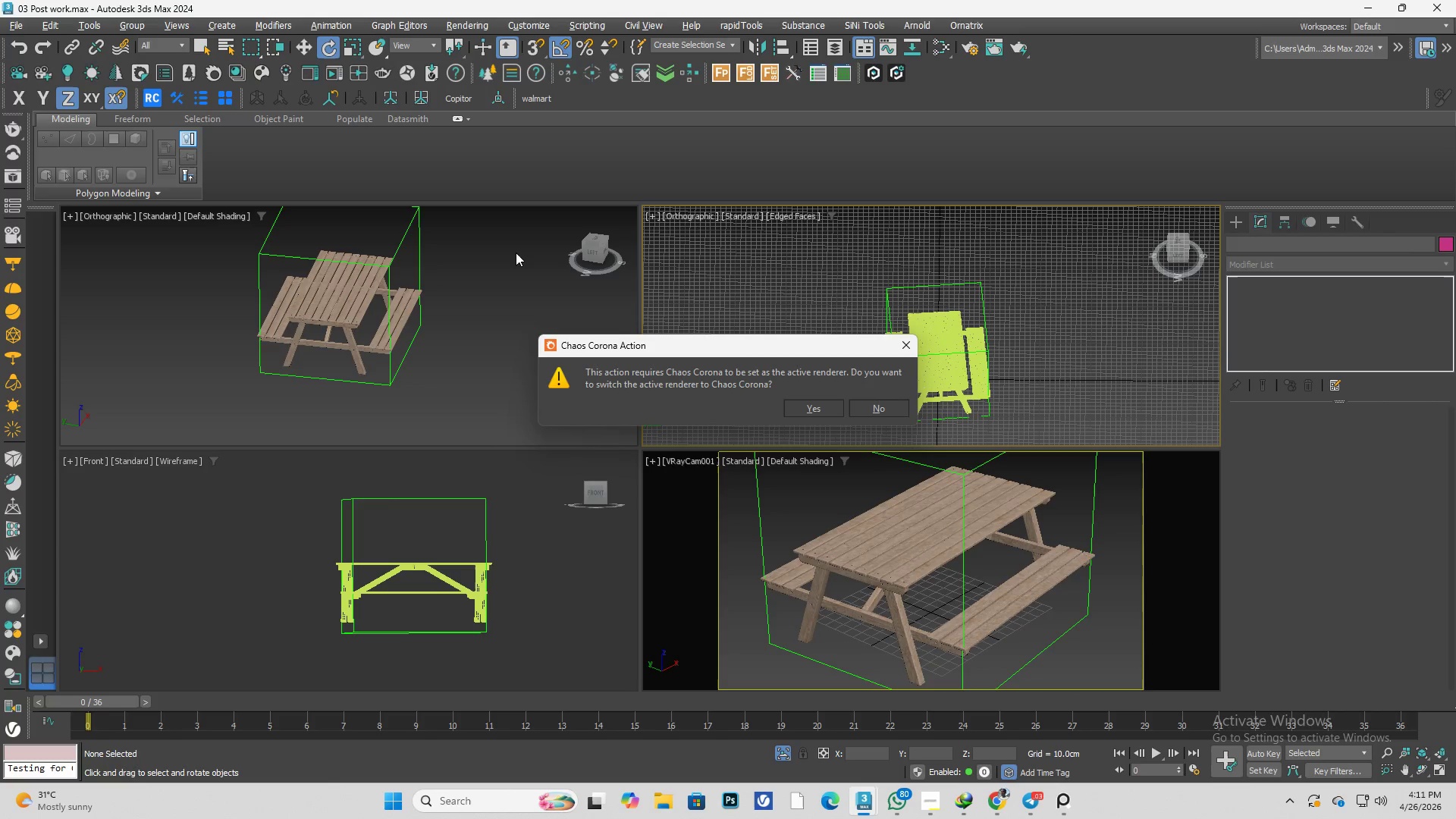 
left_click([903, 348])
 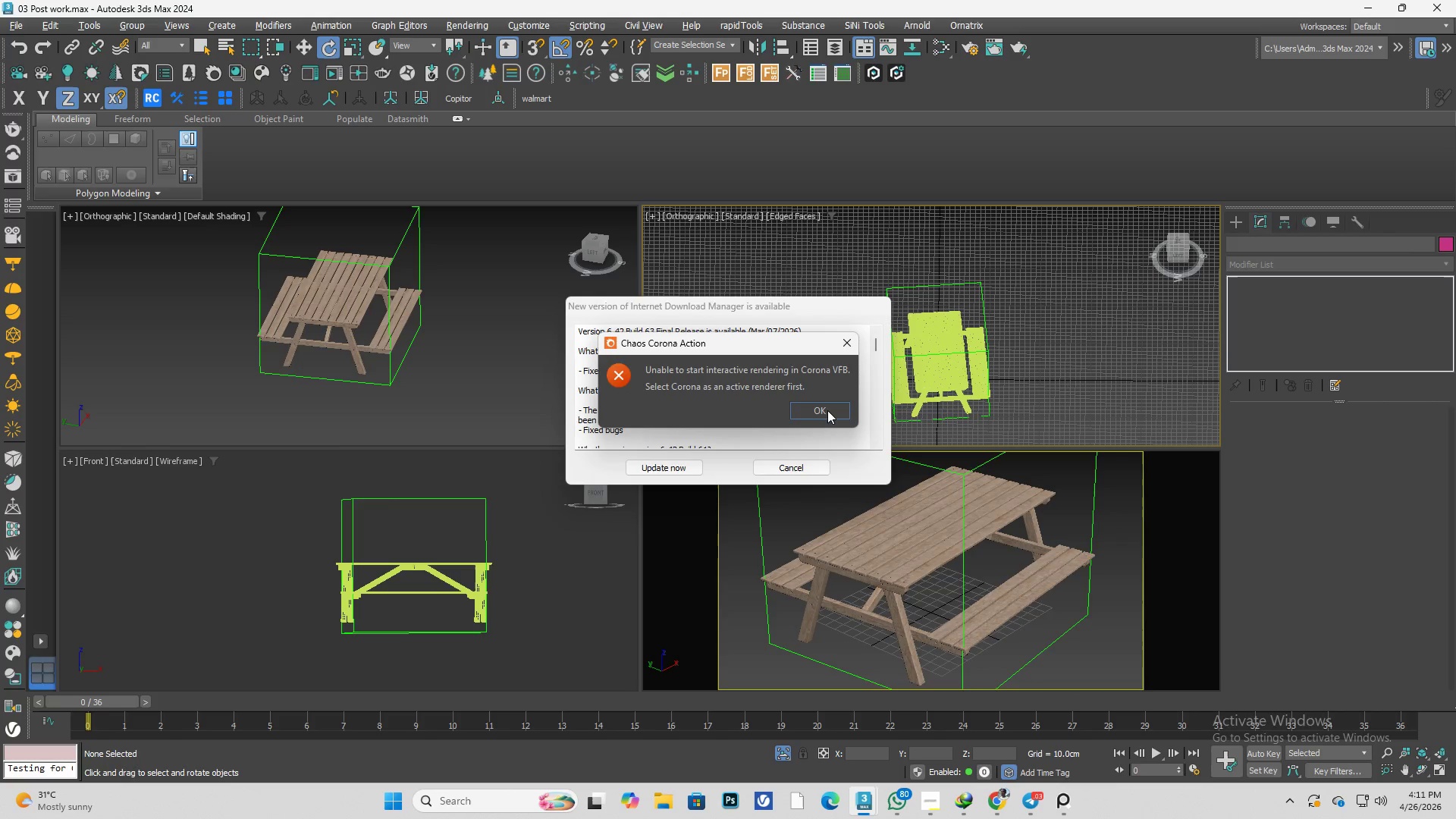 
left_click([828, 410])
 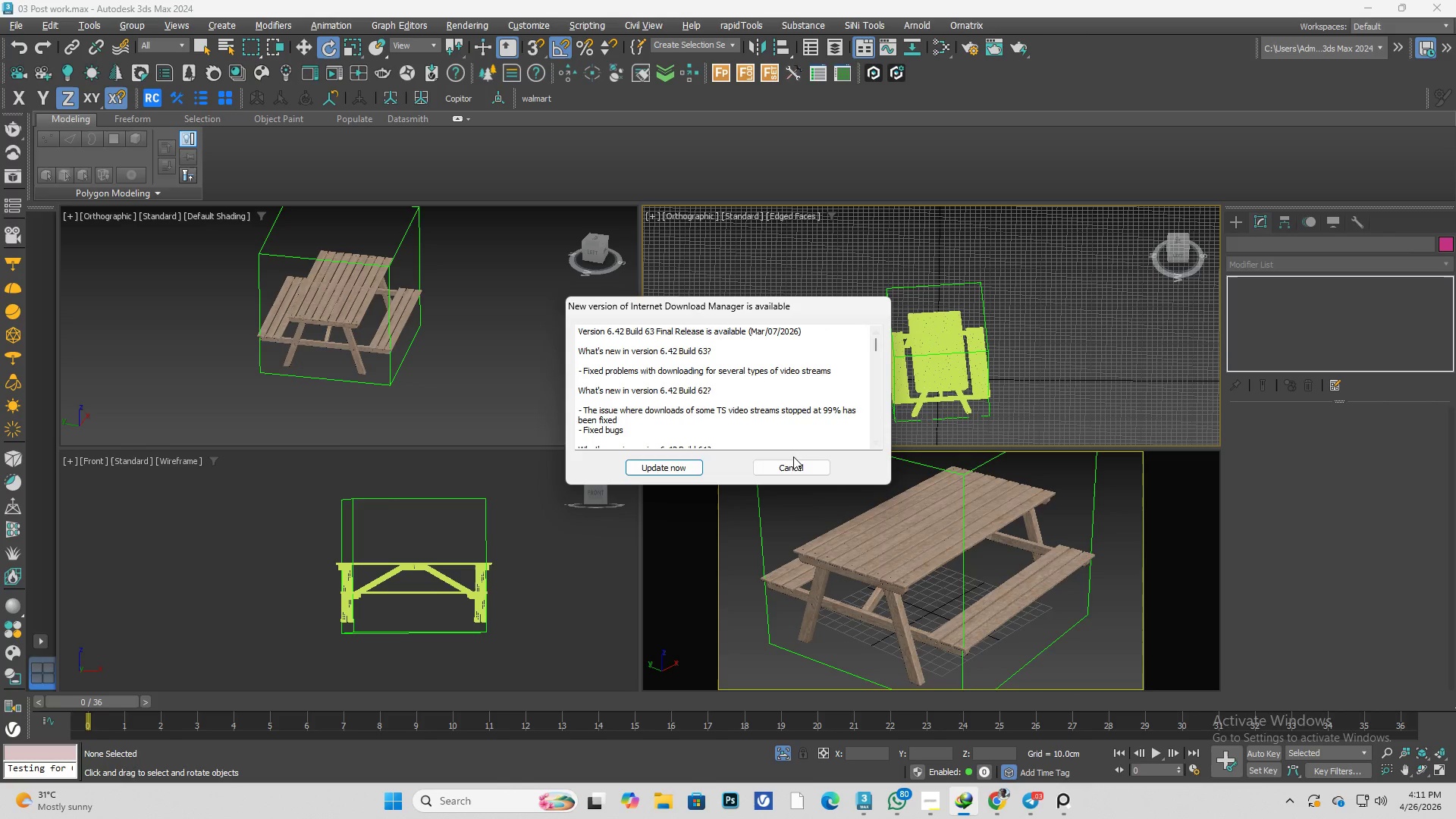 
left_click([794, 472])
 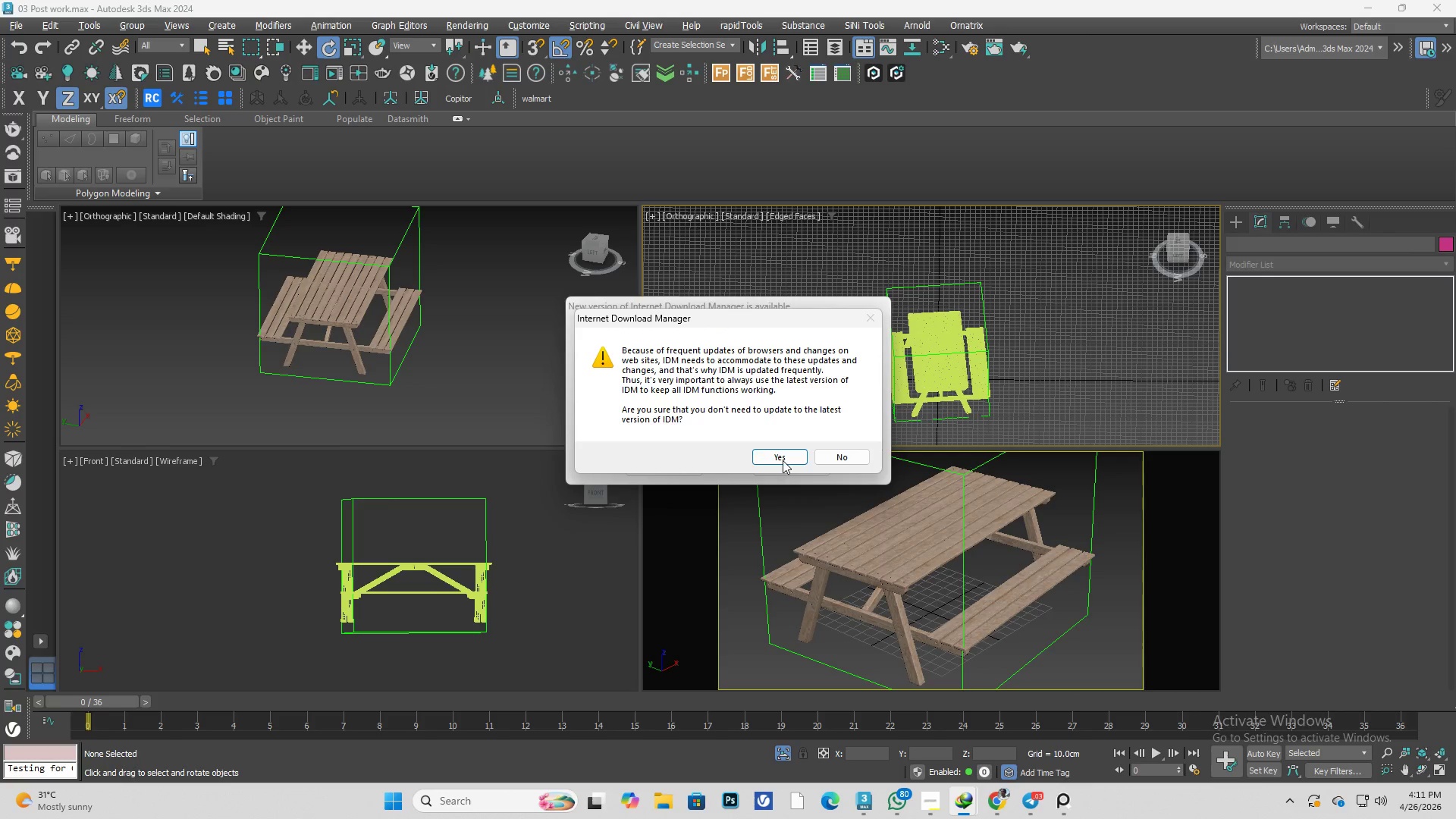 
left_click([783, 460])
 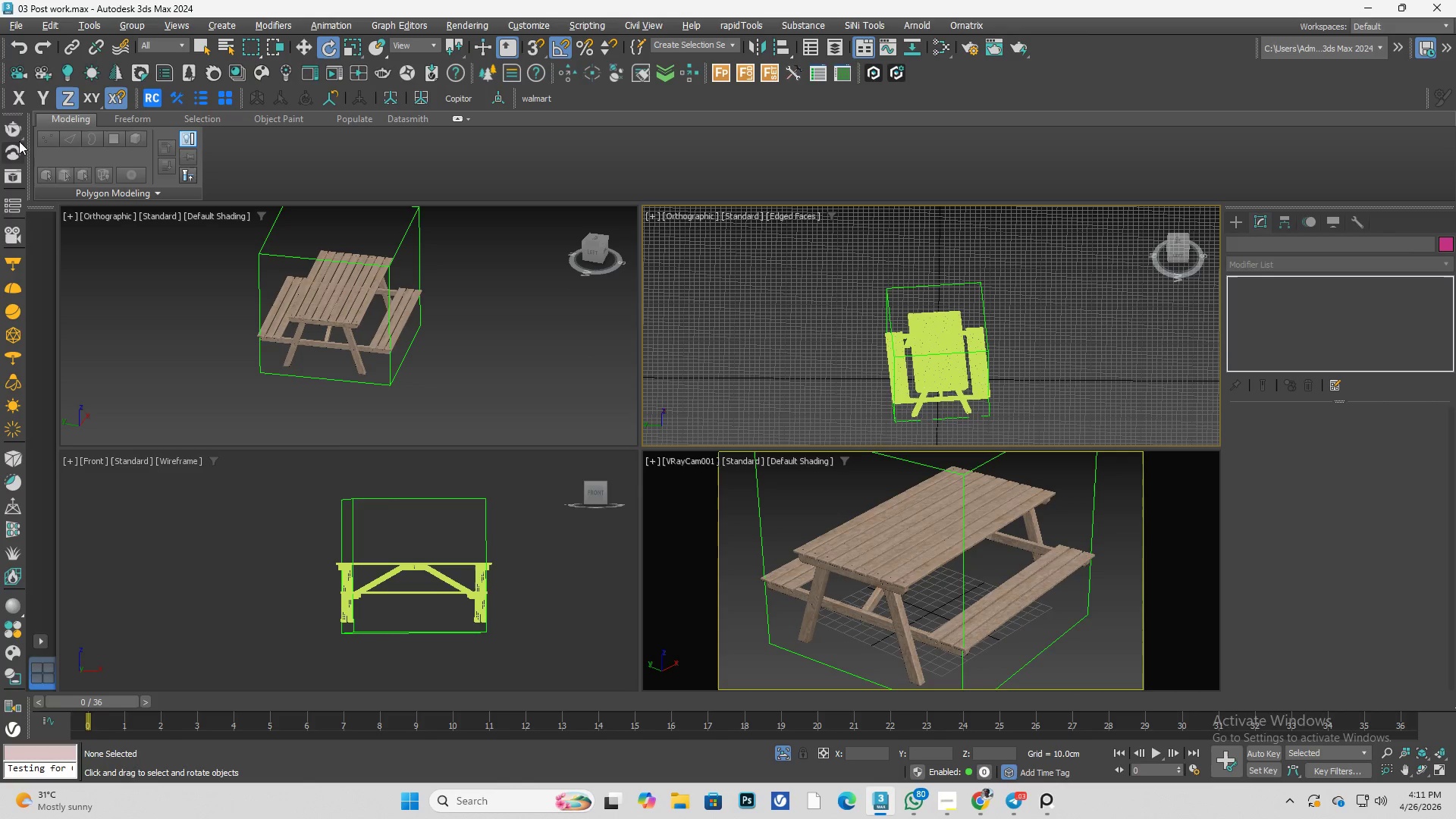 
left_click([15, 131])
 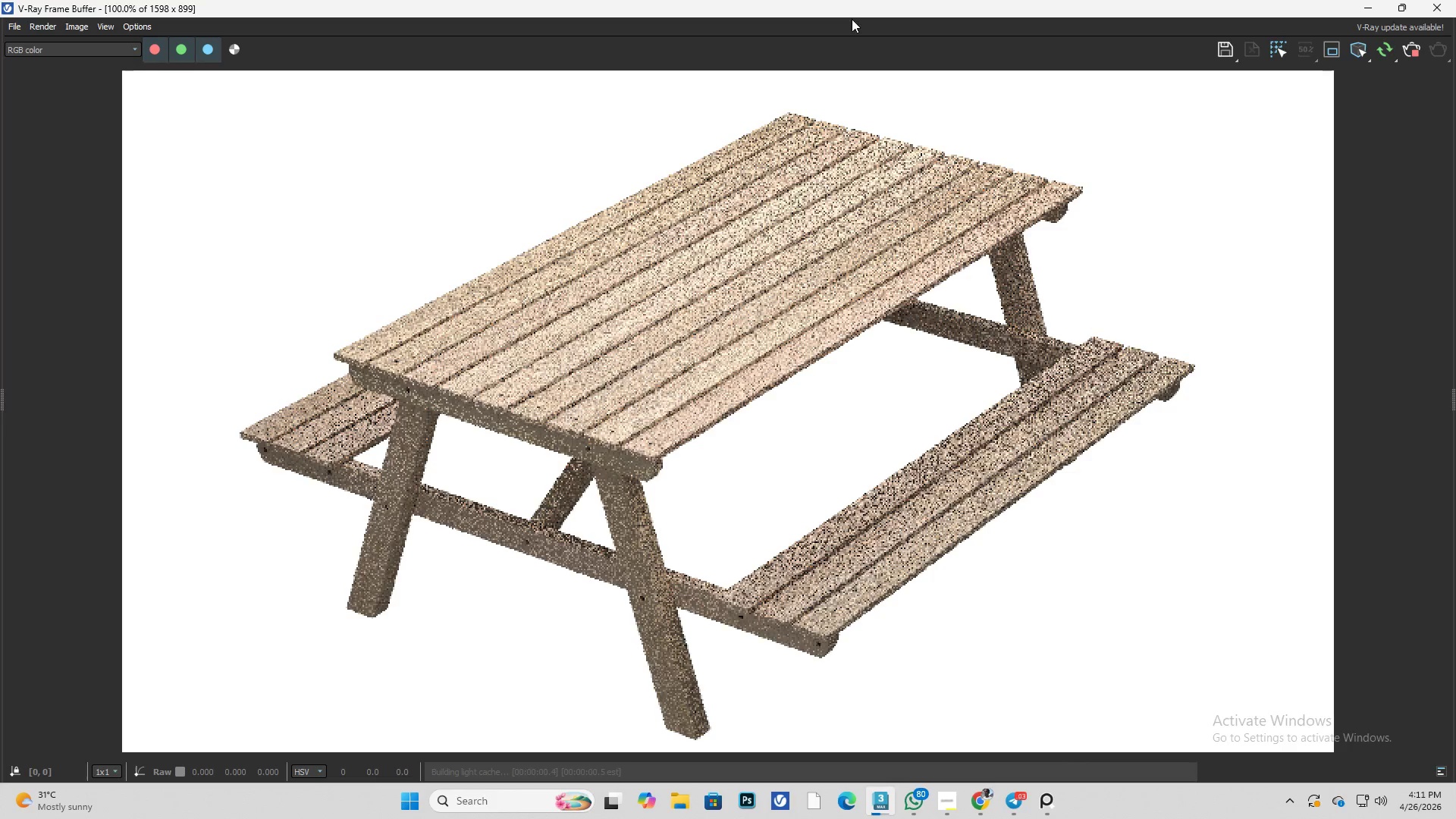 
left_click_drag(start_coordinate=[829, 0], to_coordinate=[1073, 67])
 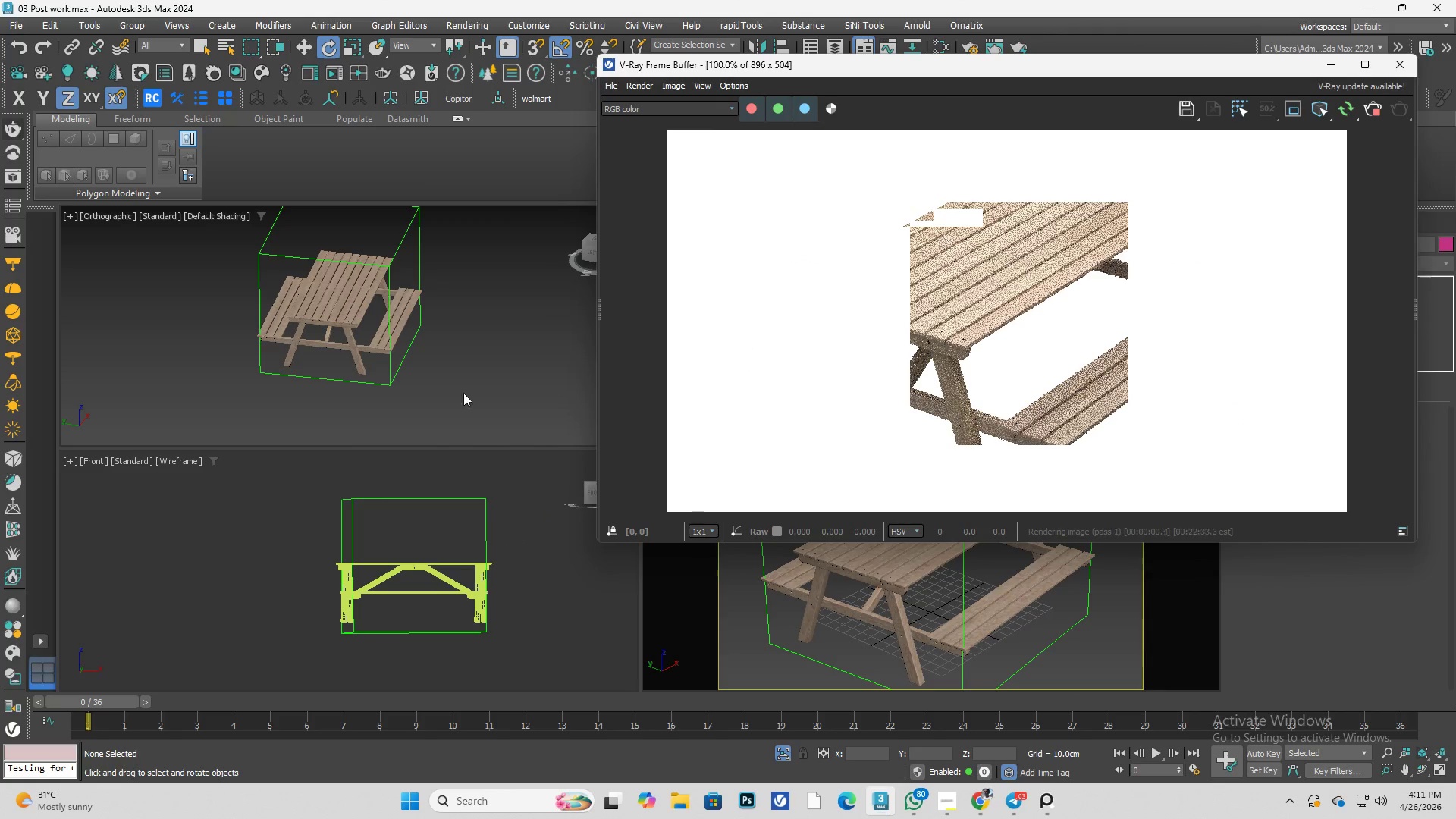 
left_click([453, 382])
 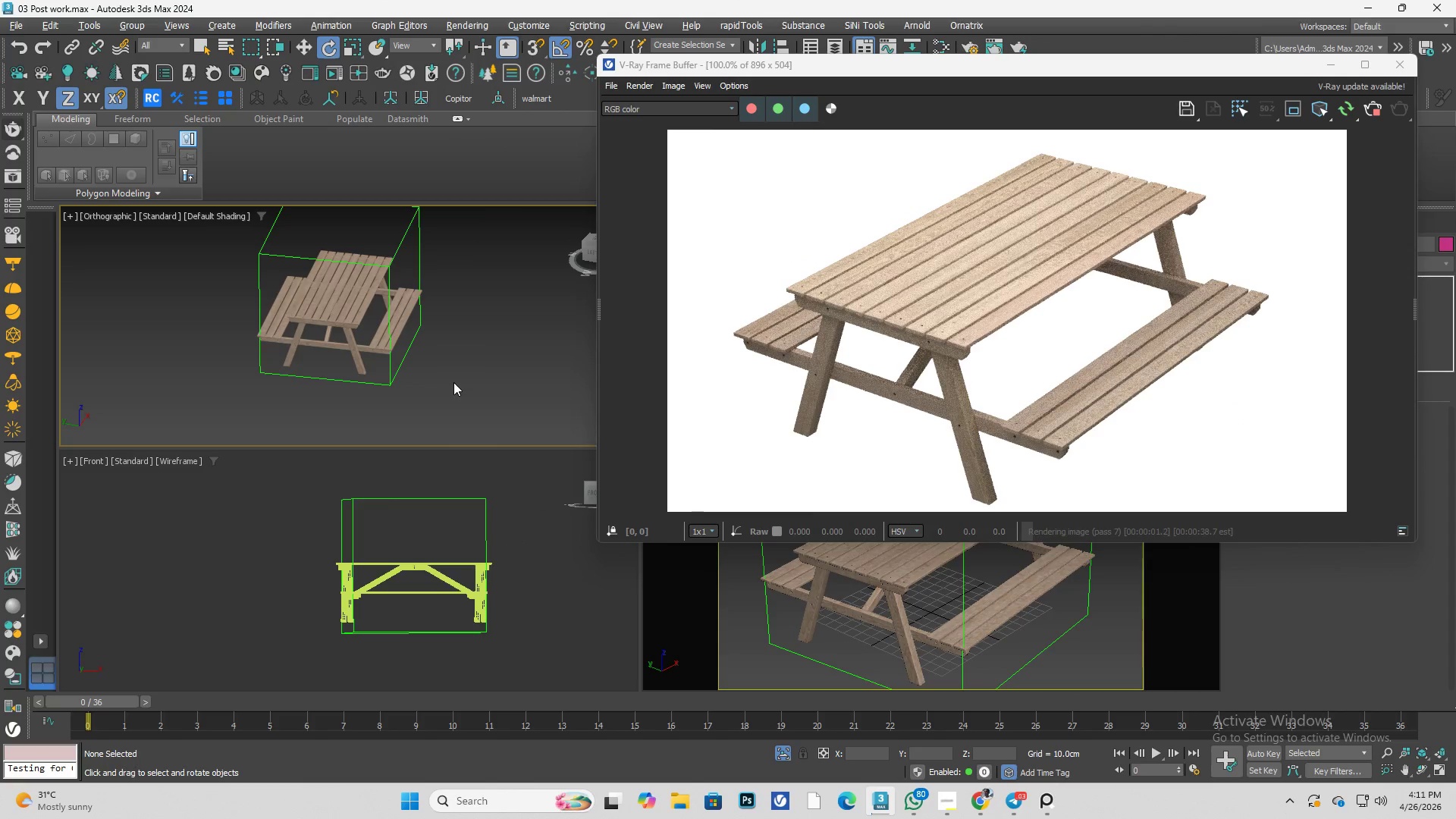 
key(M)
 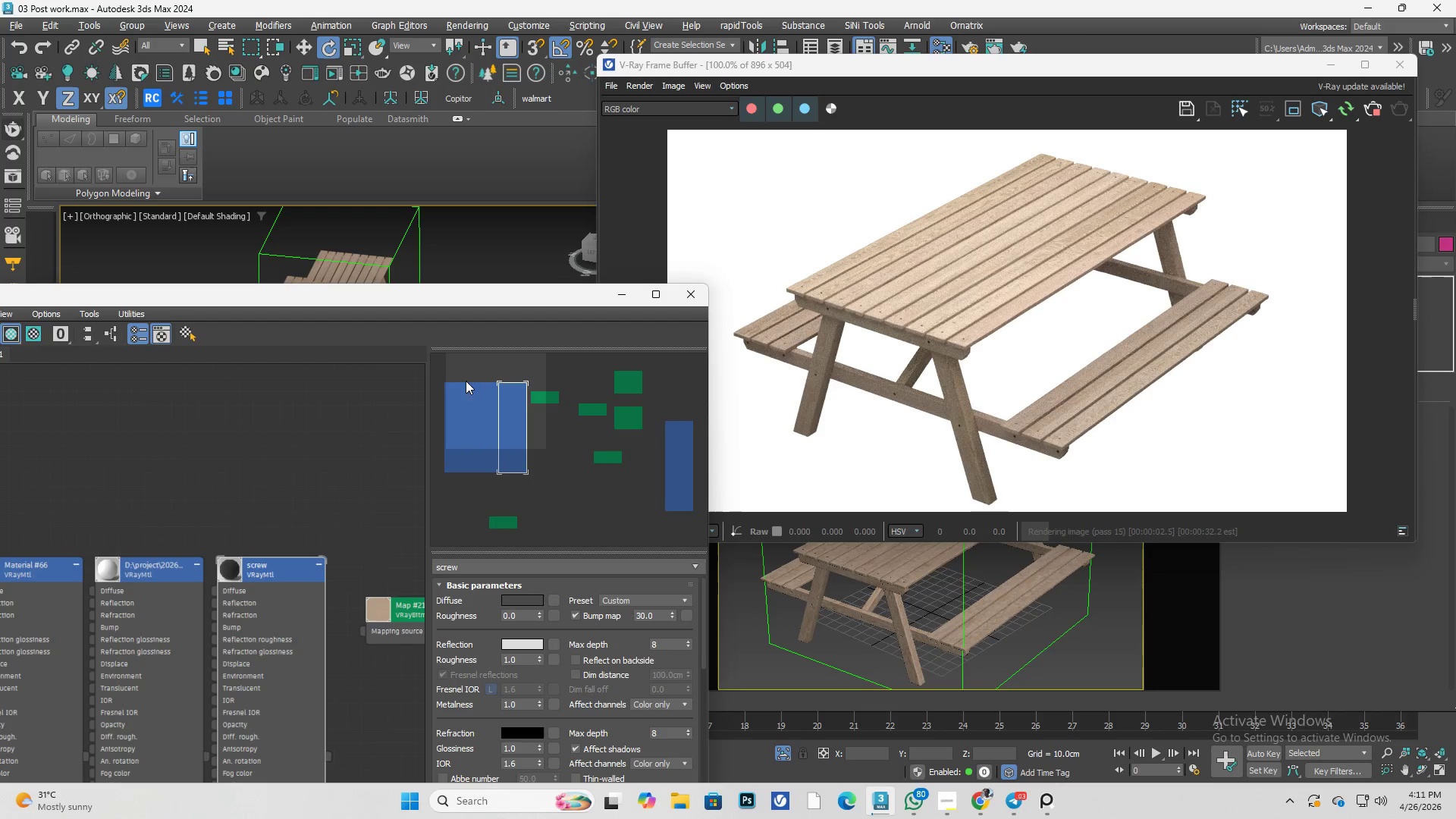 
scroll: coordinate [233, 585], scroll_direction: down, amount: 4.0
 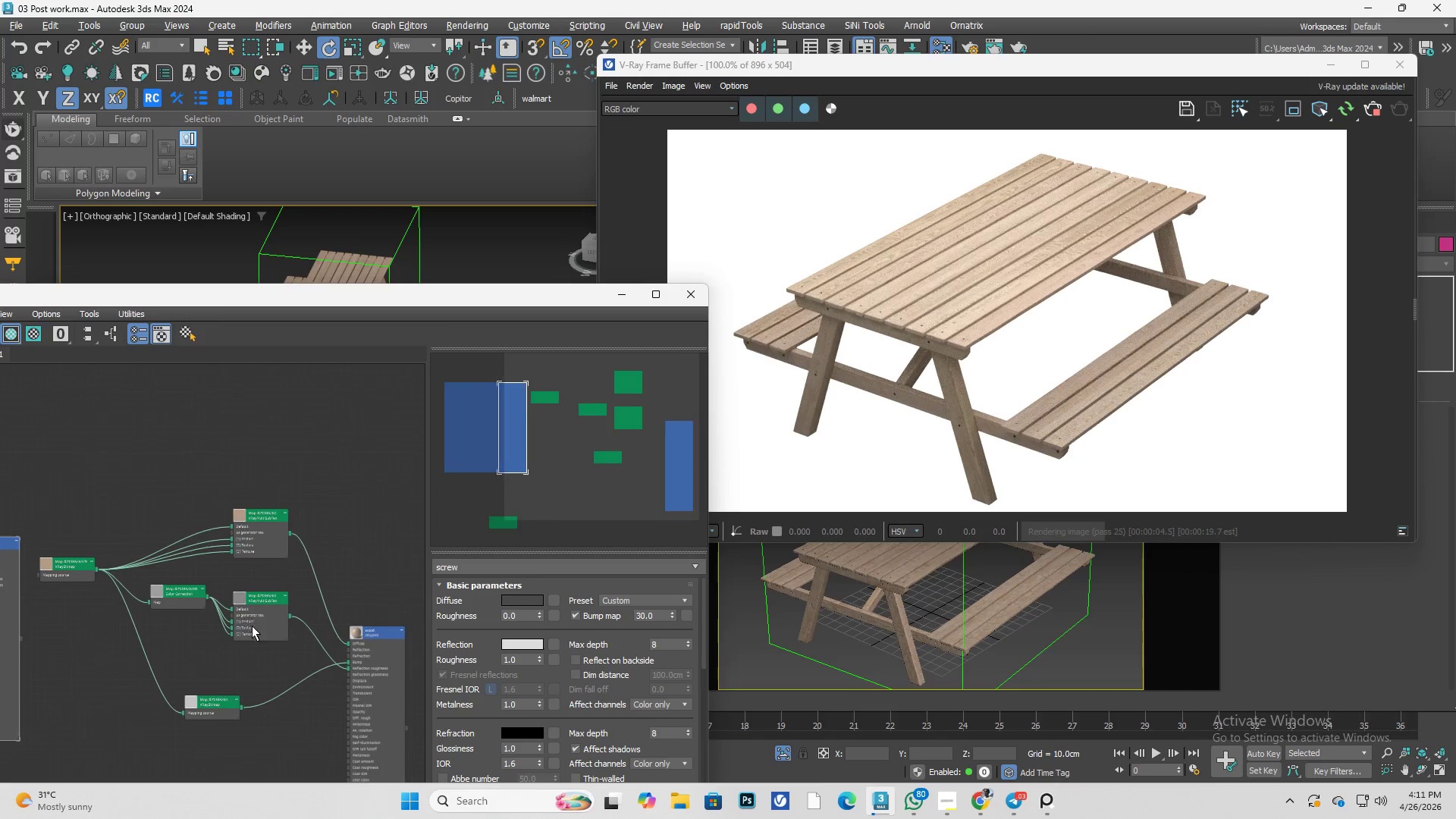 
left_click([383, 631])
 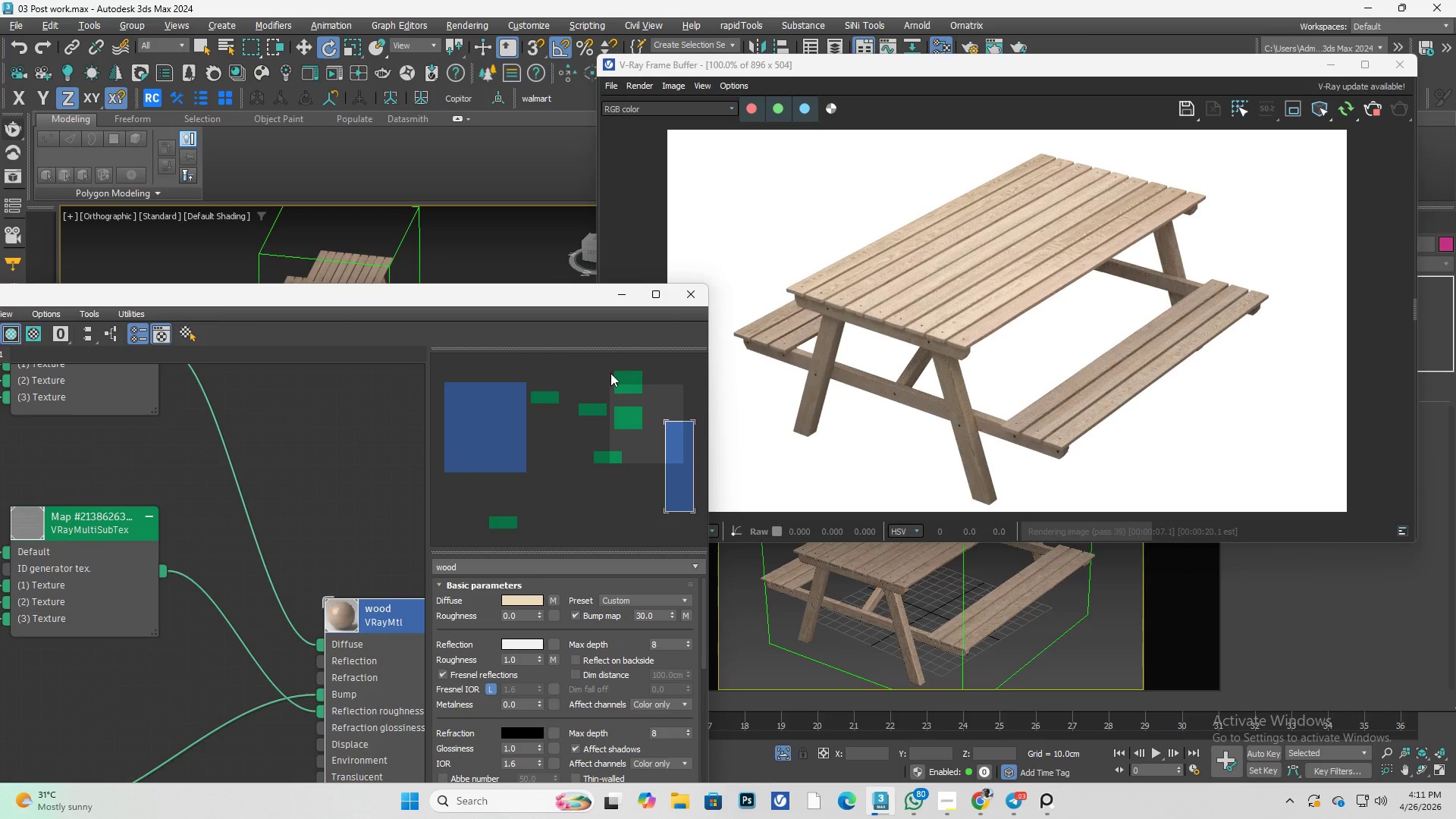 
scroll: coordinate [377, 639], scroll_direction: up, amount: 7.0
 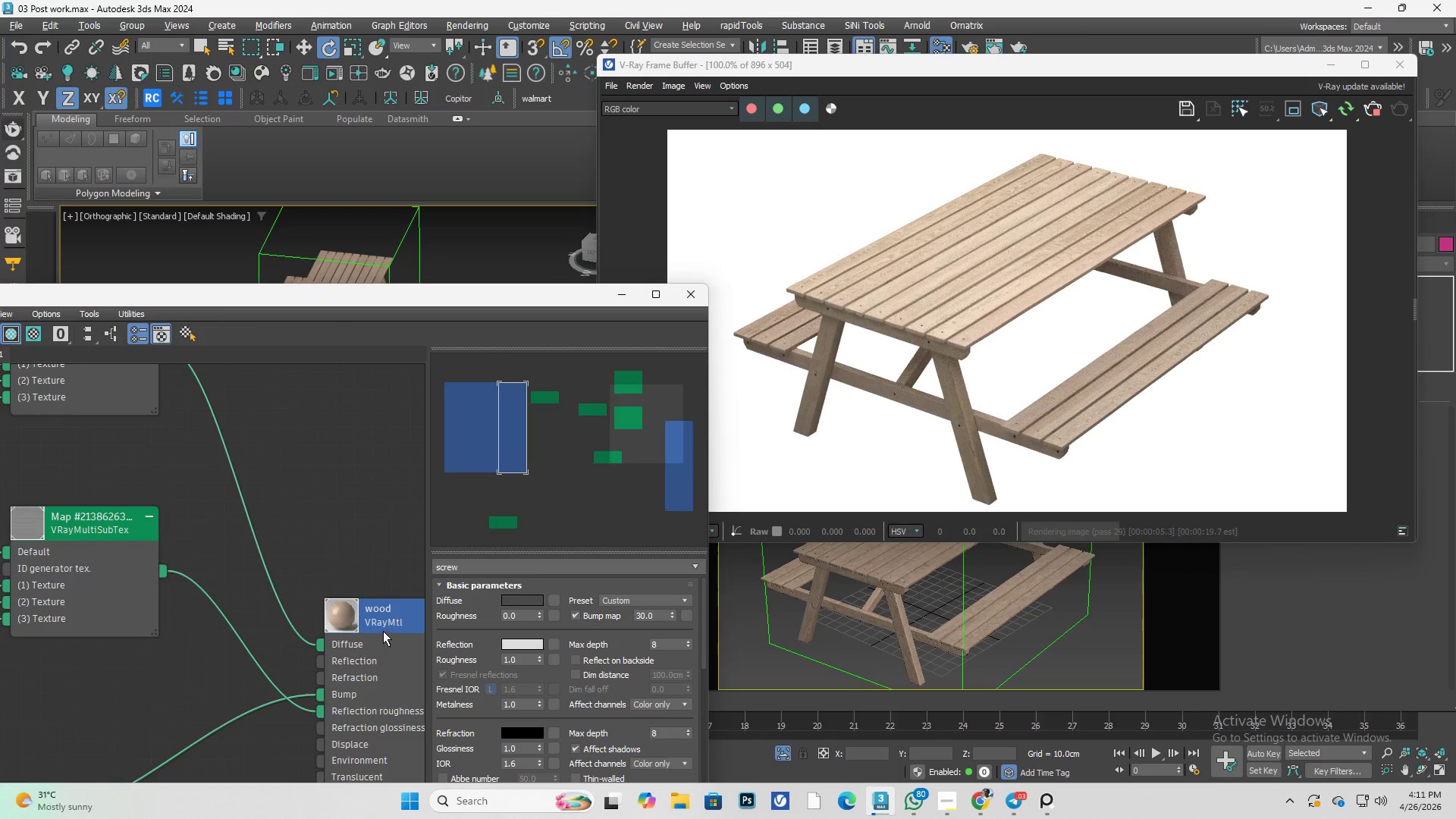 
left_click_drag(start_coordinate=[566, 290], to_coordinate=[596, 81])
 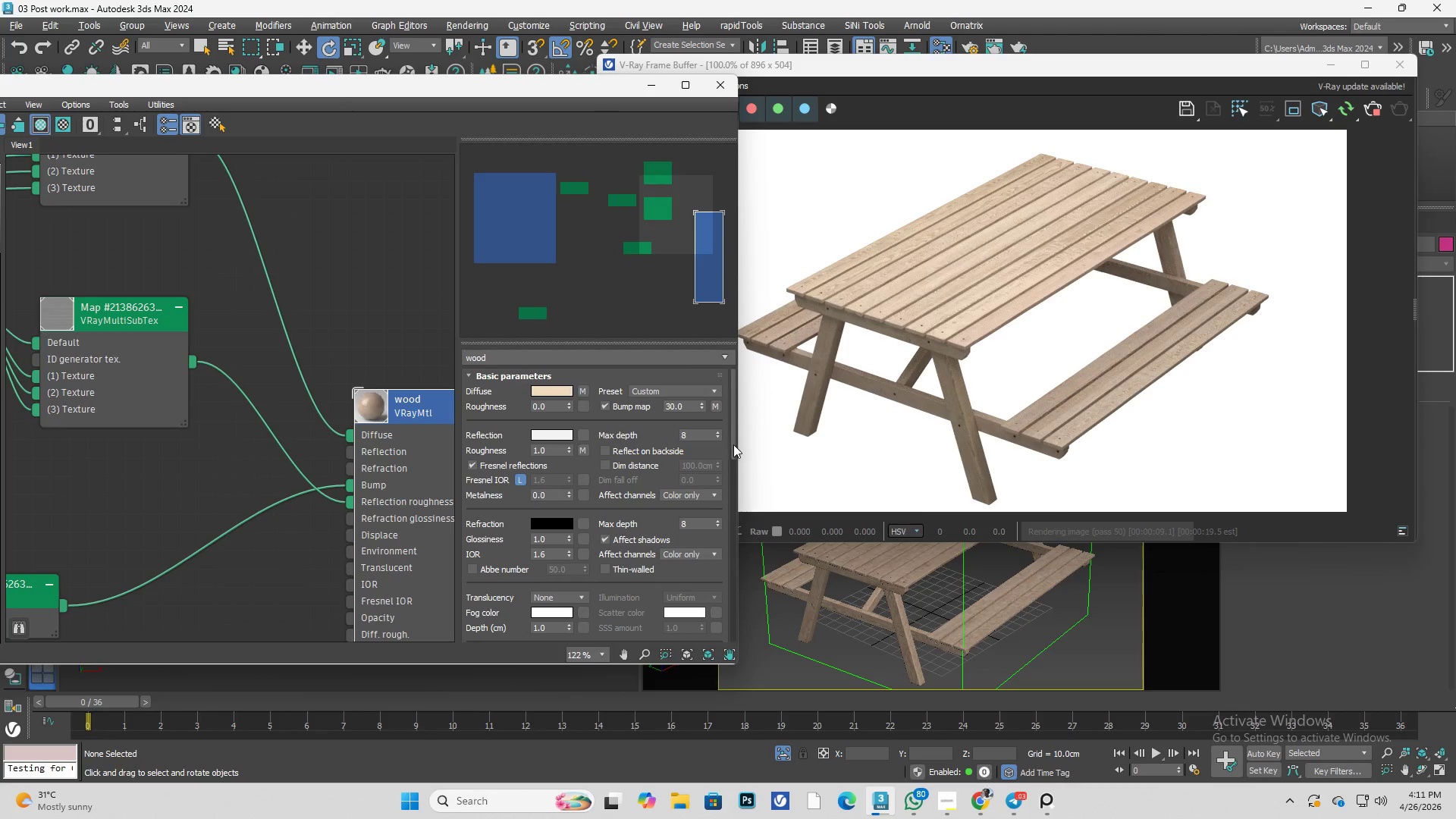 
left_click_drag(start_coordinate=[733, 443], to_coordinate=[746, 505])
 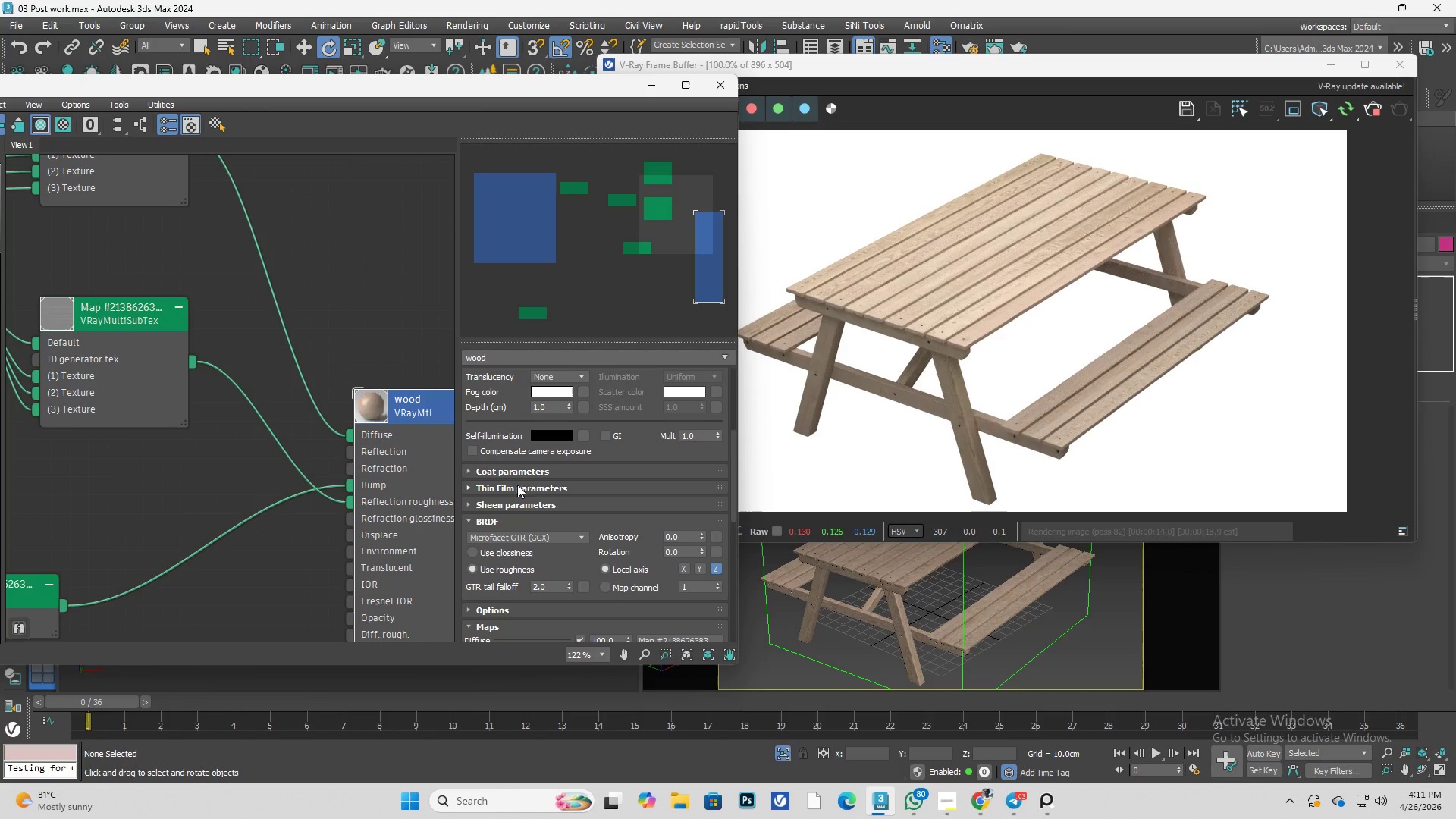 
left_click([520, 475])
 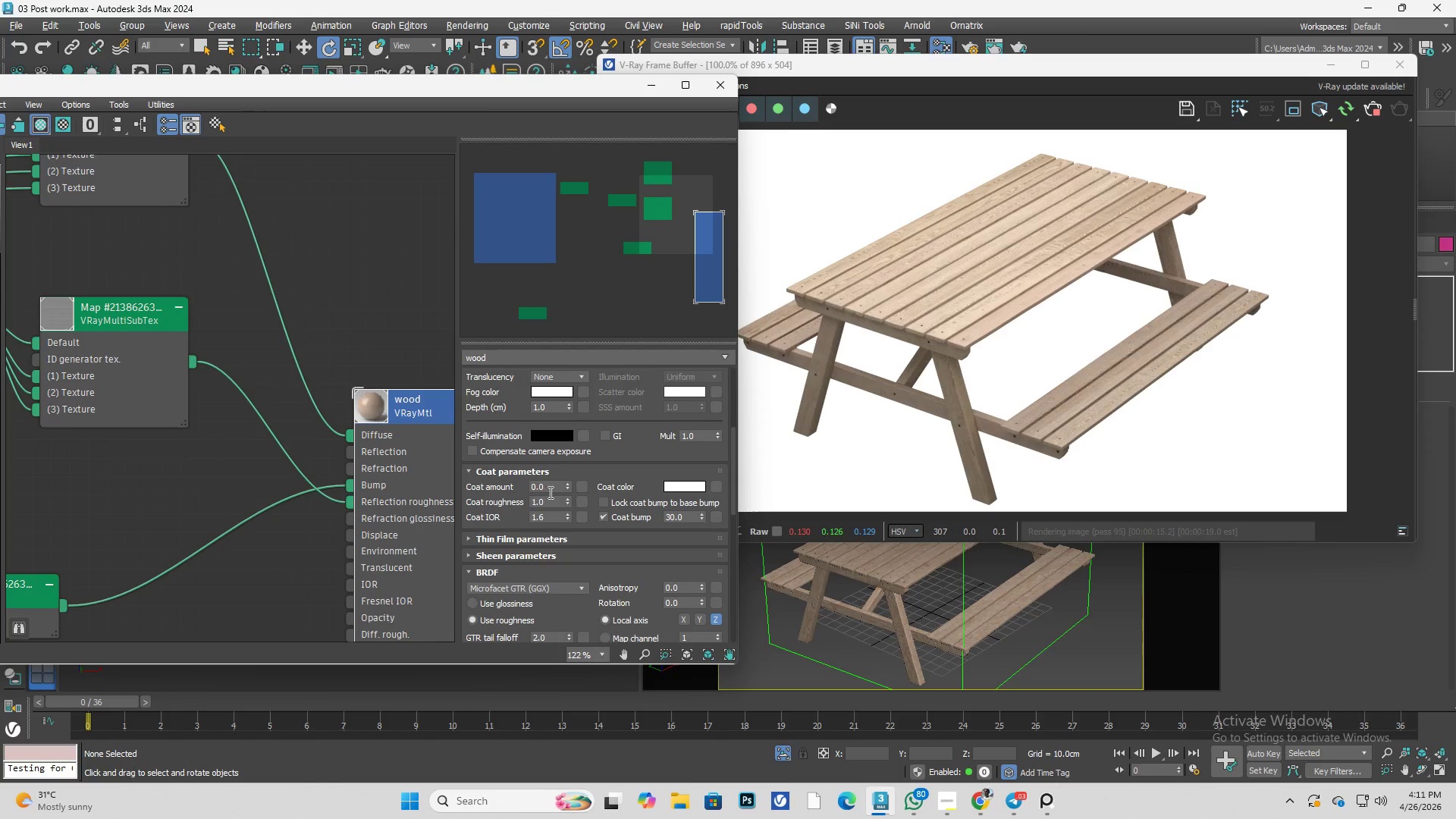 
left_click_drag(start_coordinate=[550, 492], to_coordinate=[524, 490])
 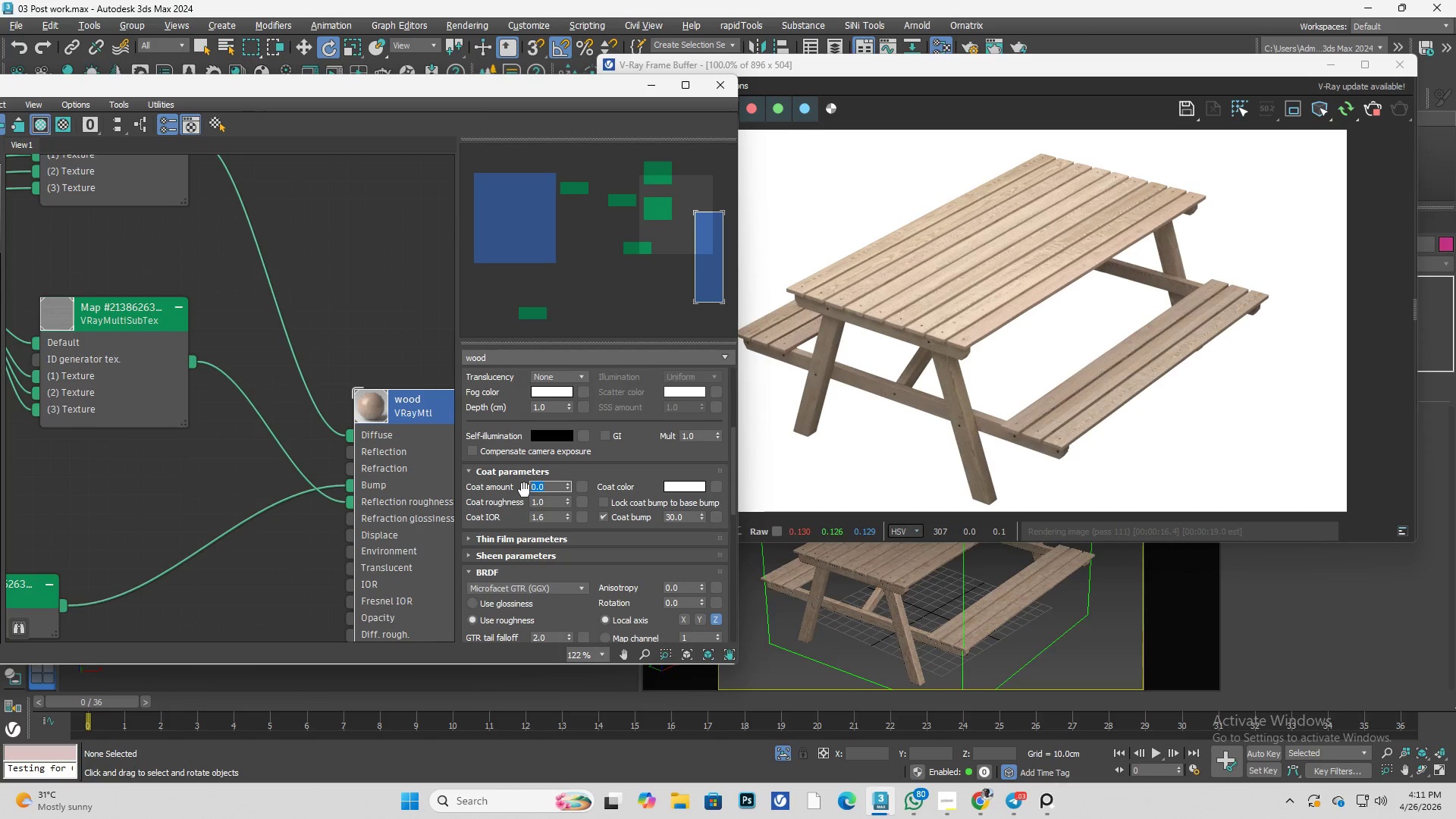 
key(NumpadDecimal)
 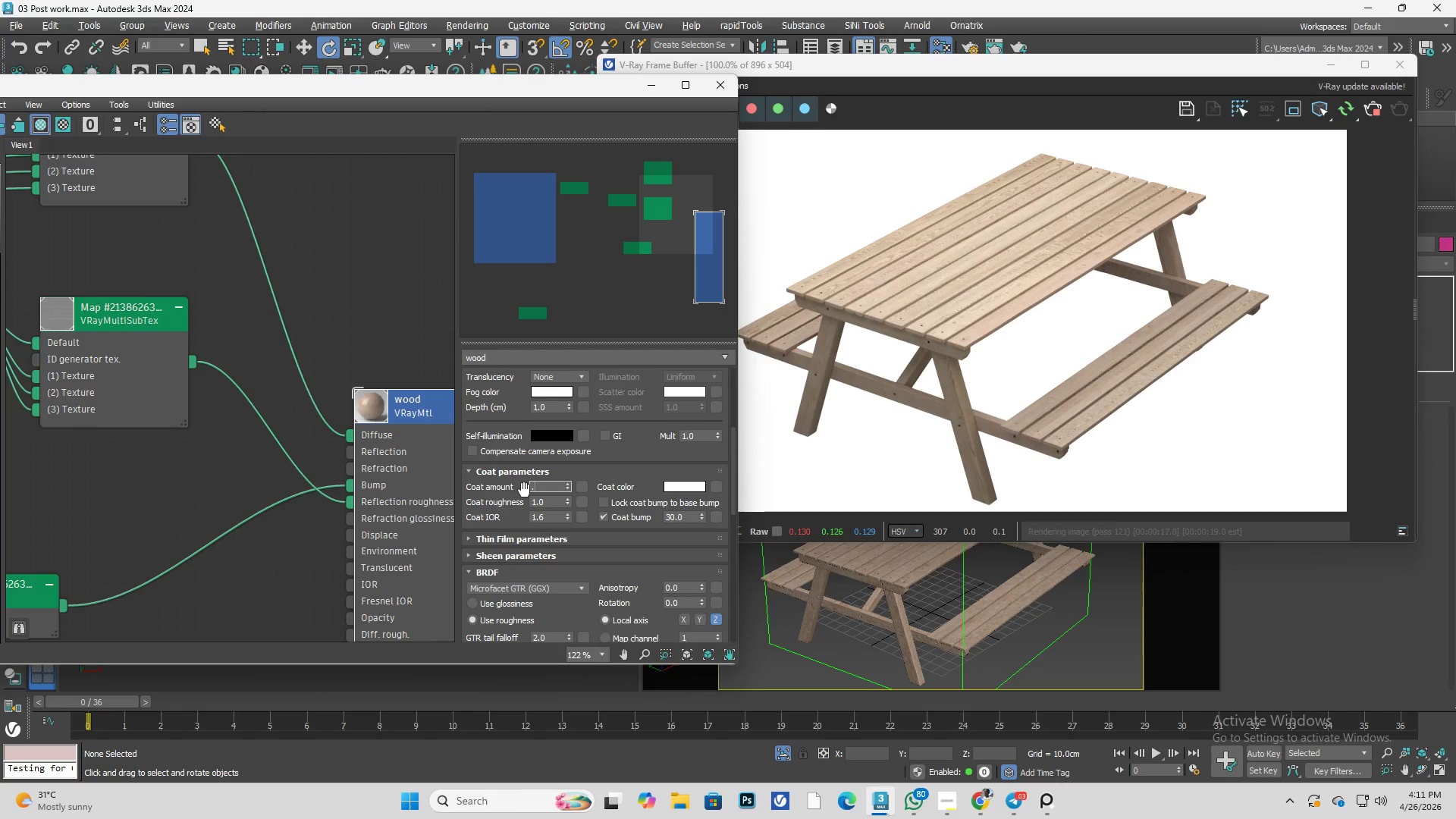 
key(Numpad2)
 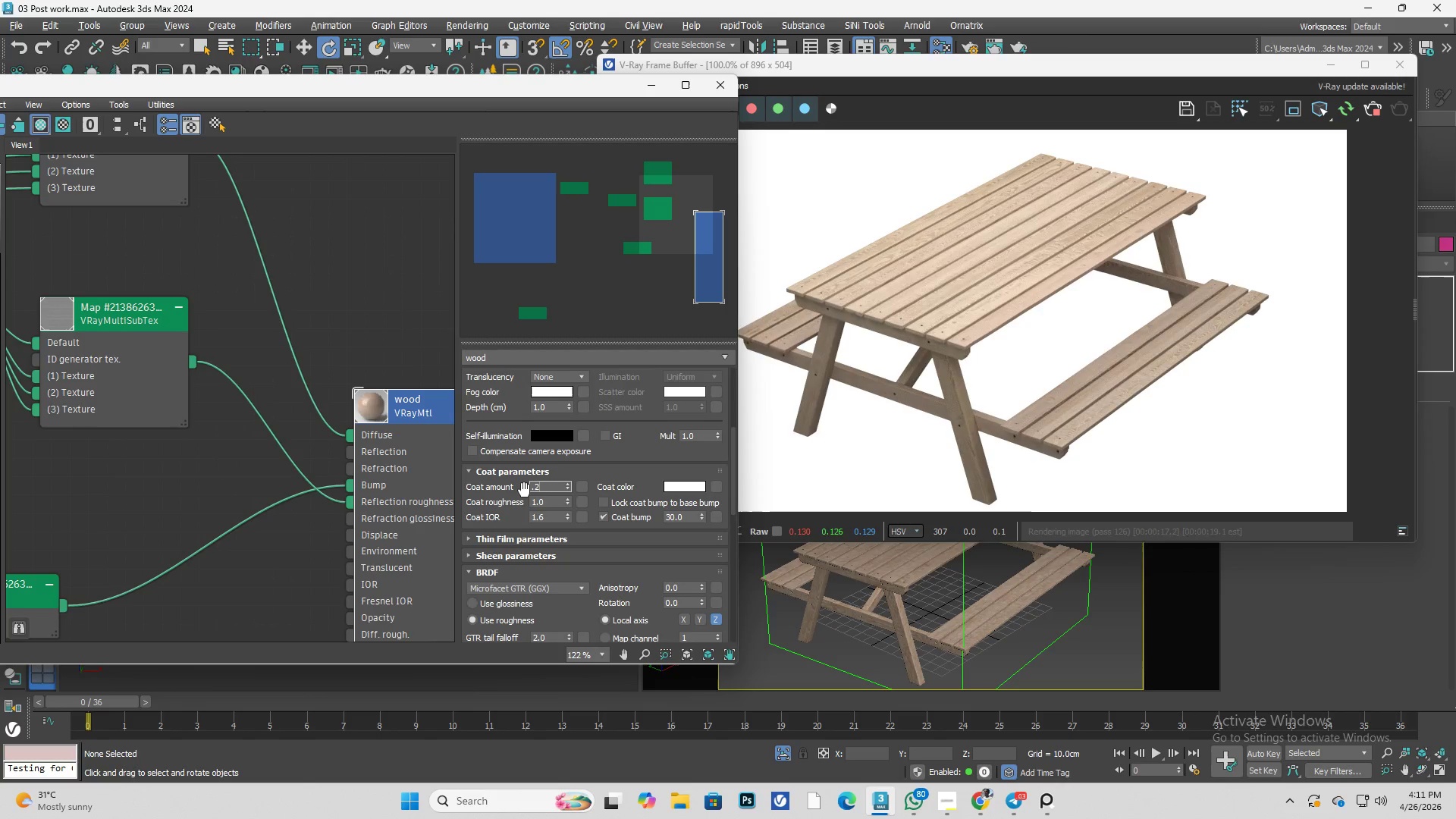 
key(Enter)
 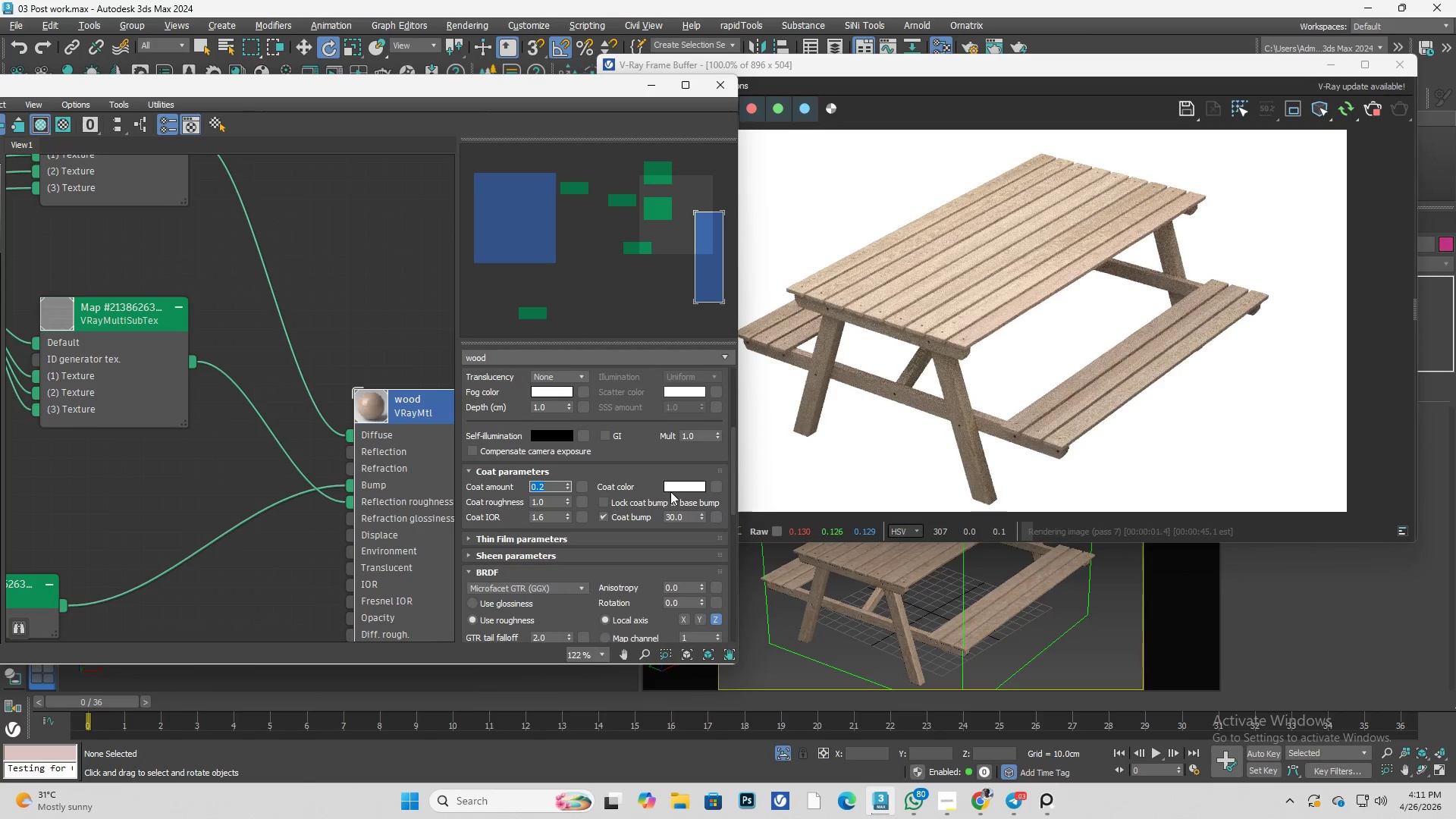 
left_click([684, 487])
 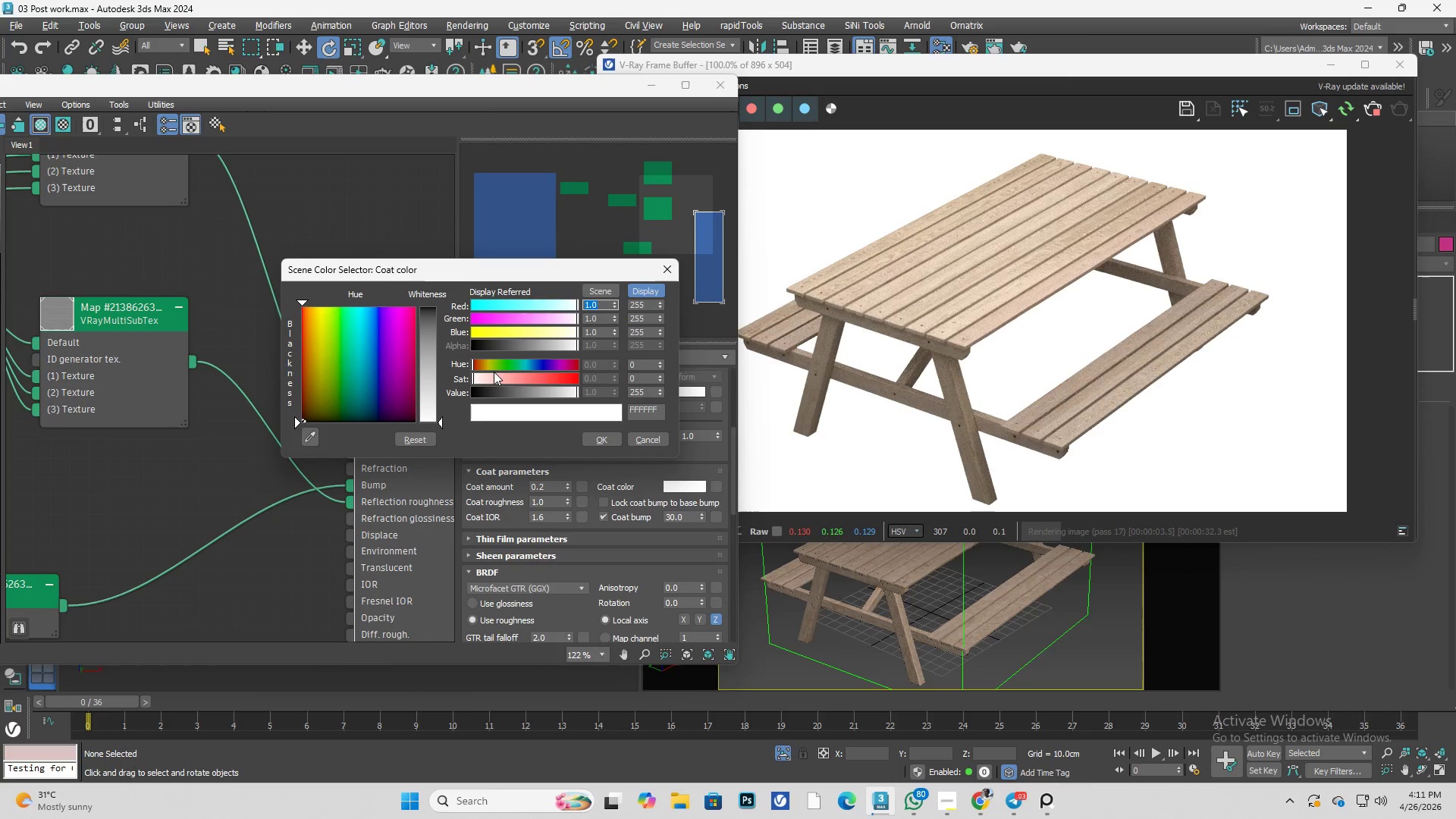 
left_click([489, 365])
 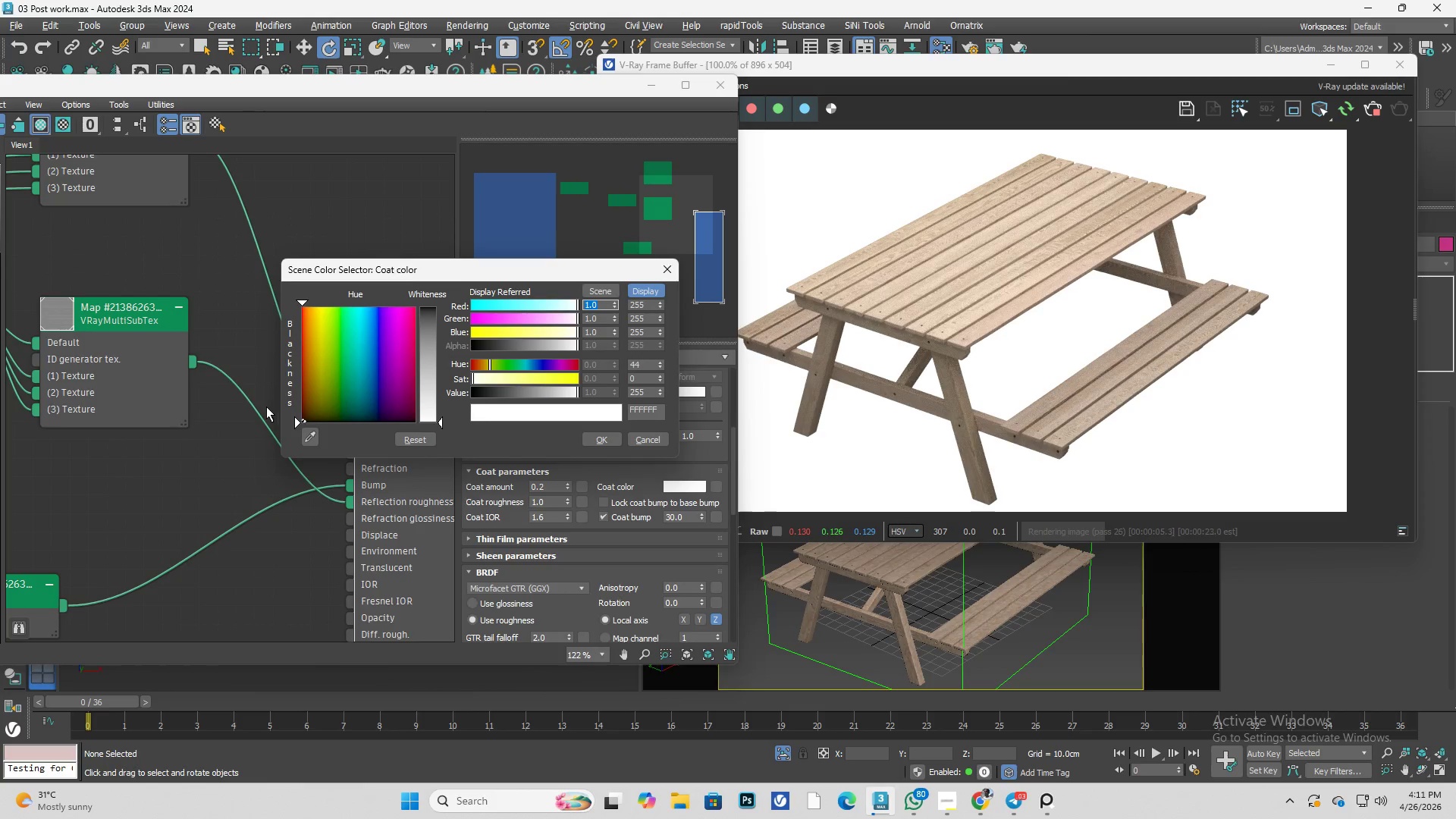 
left_click([309, 429])
 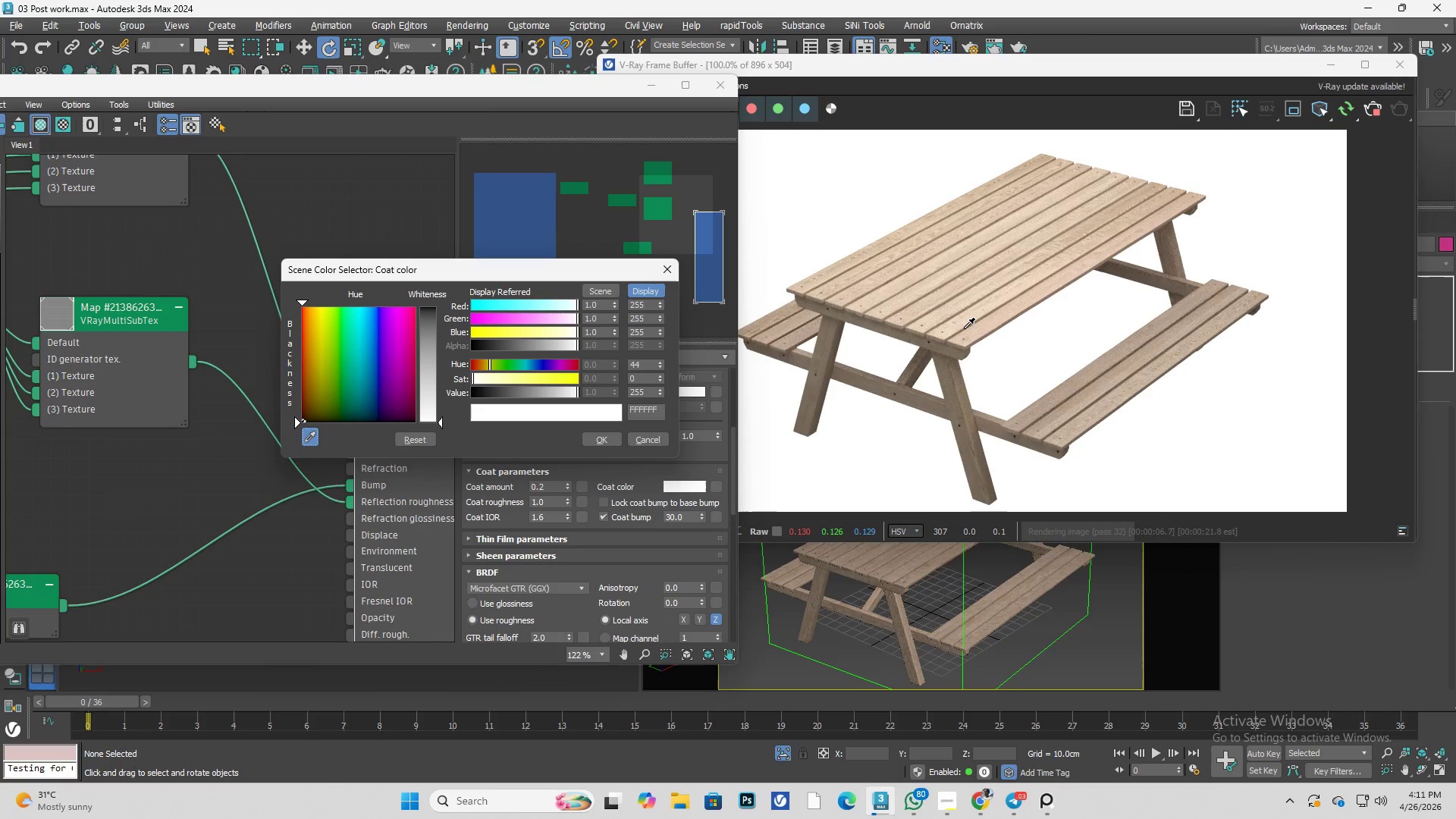 
left_click([964, 324])
 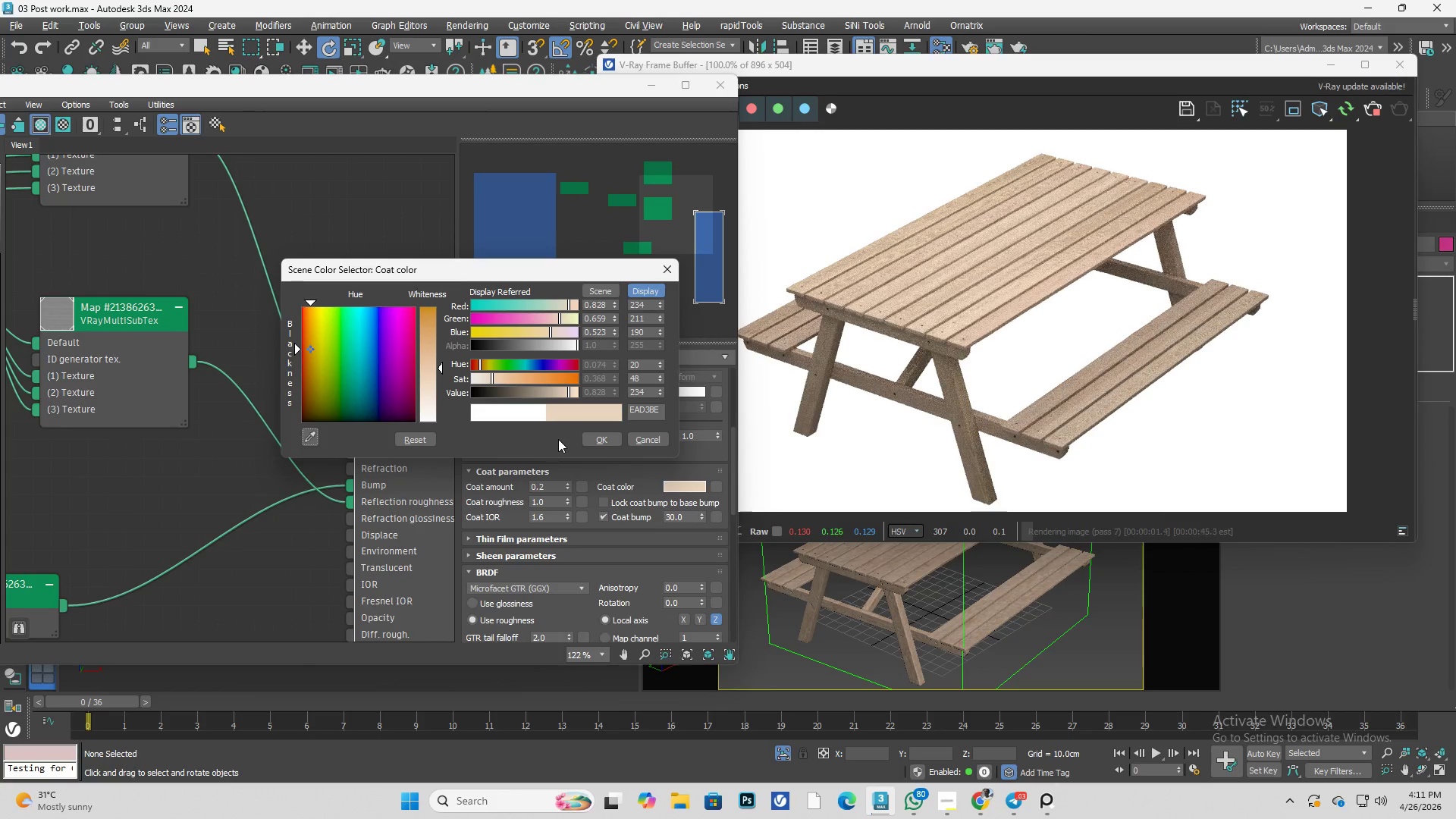 
left_click([597, 440])
 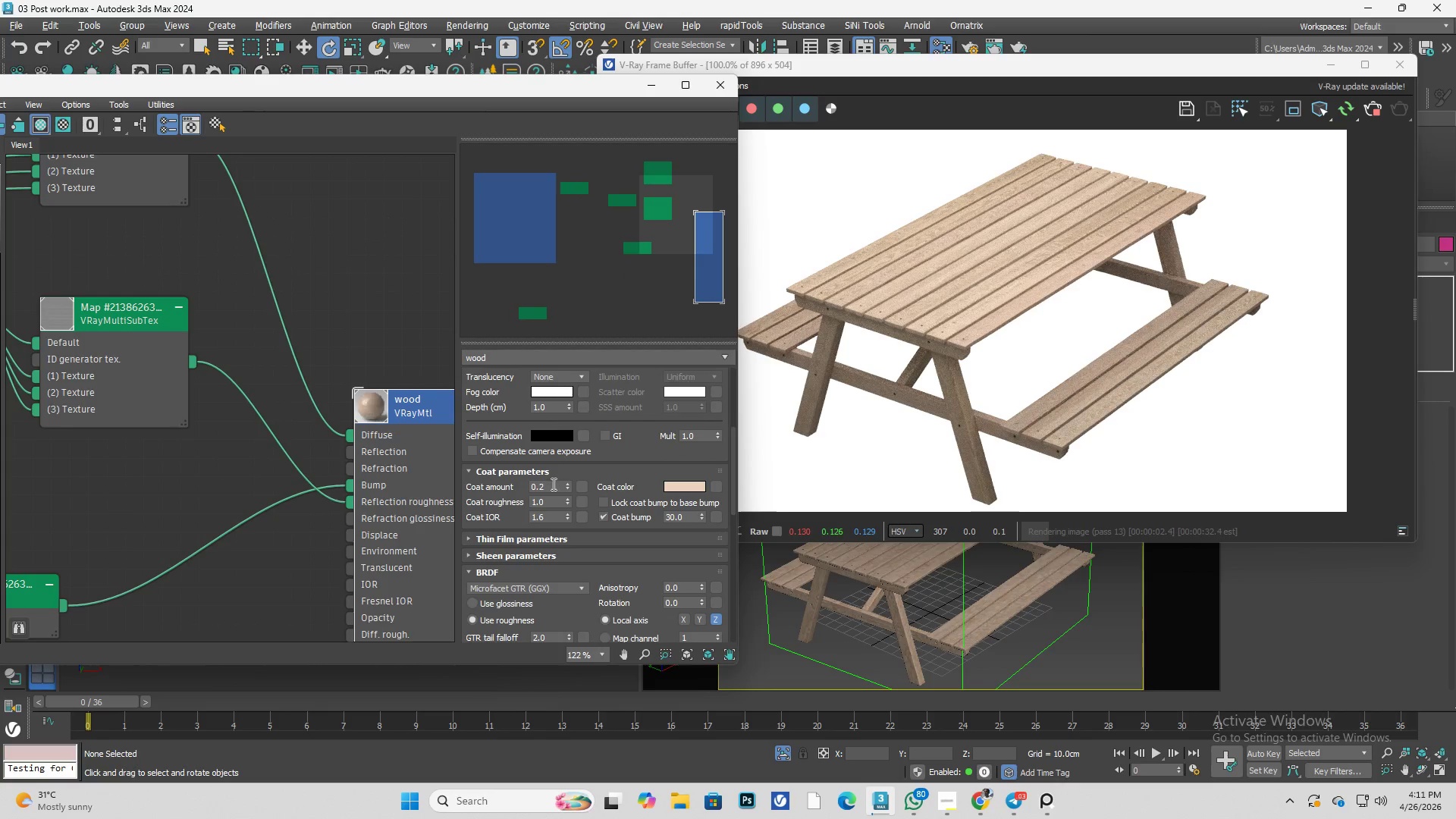 
left_click_drag(start_coordinate=[551, 484], to_coordinate=[494, 491])
 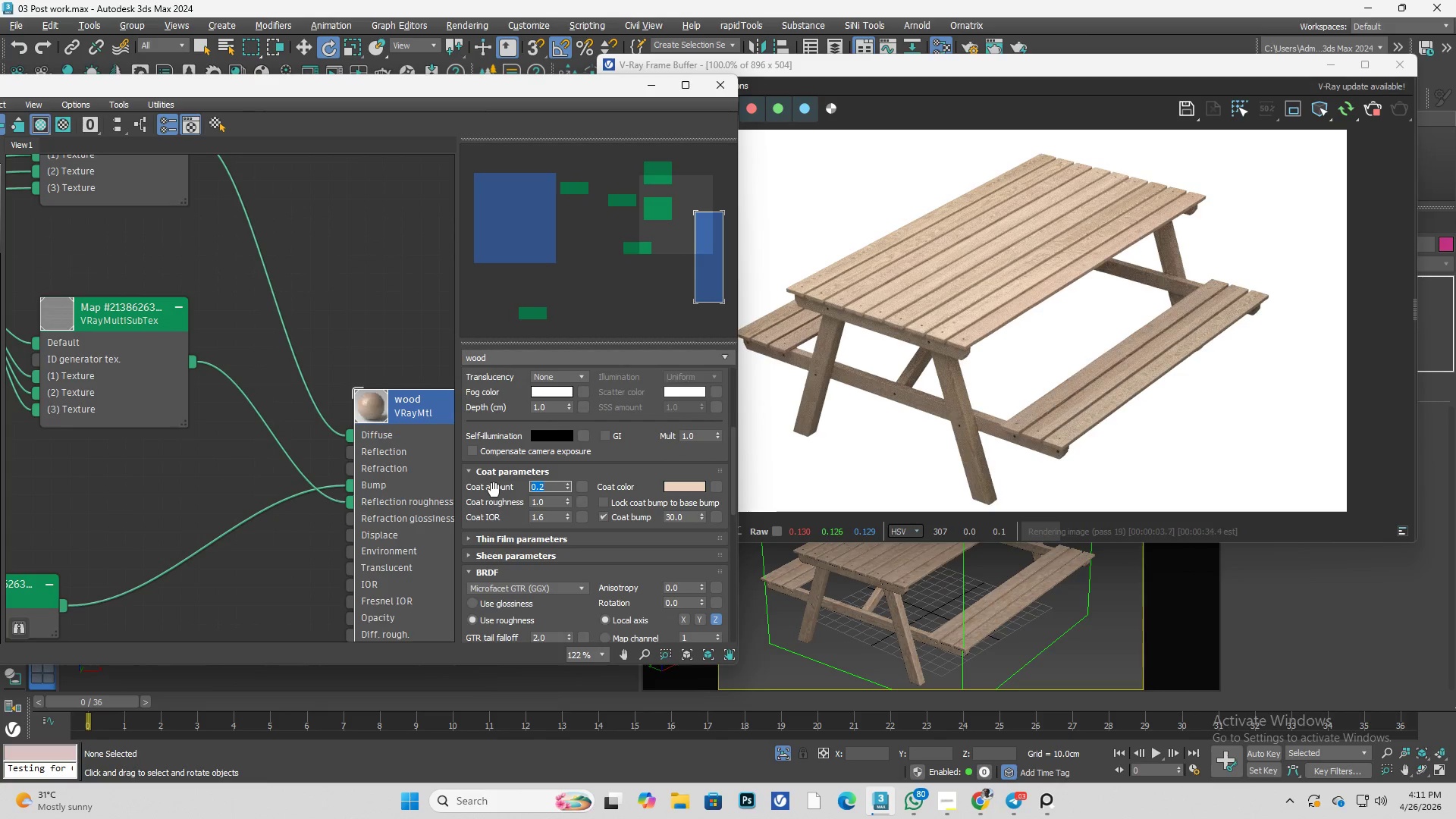 
key(NumpadDecimal)
 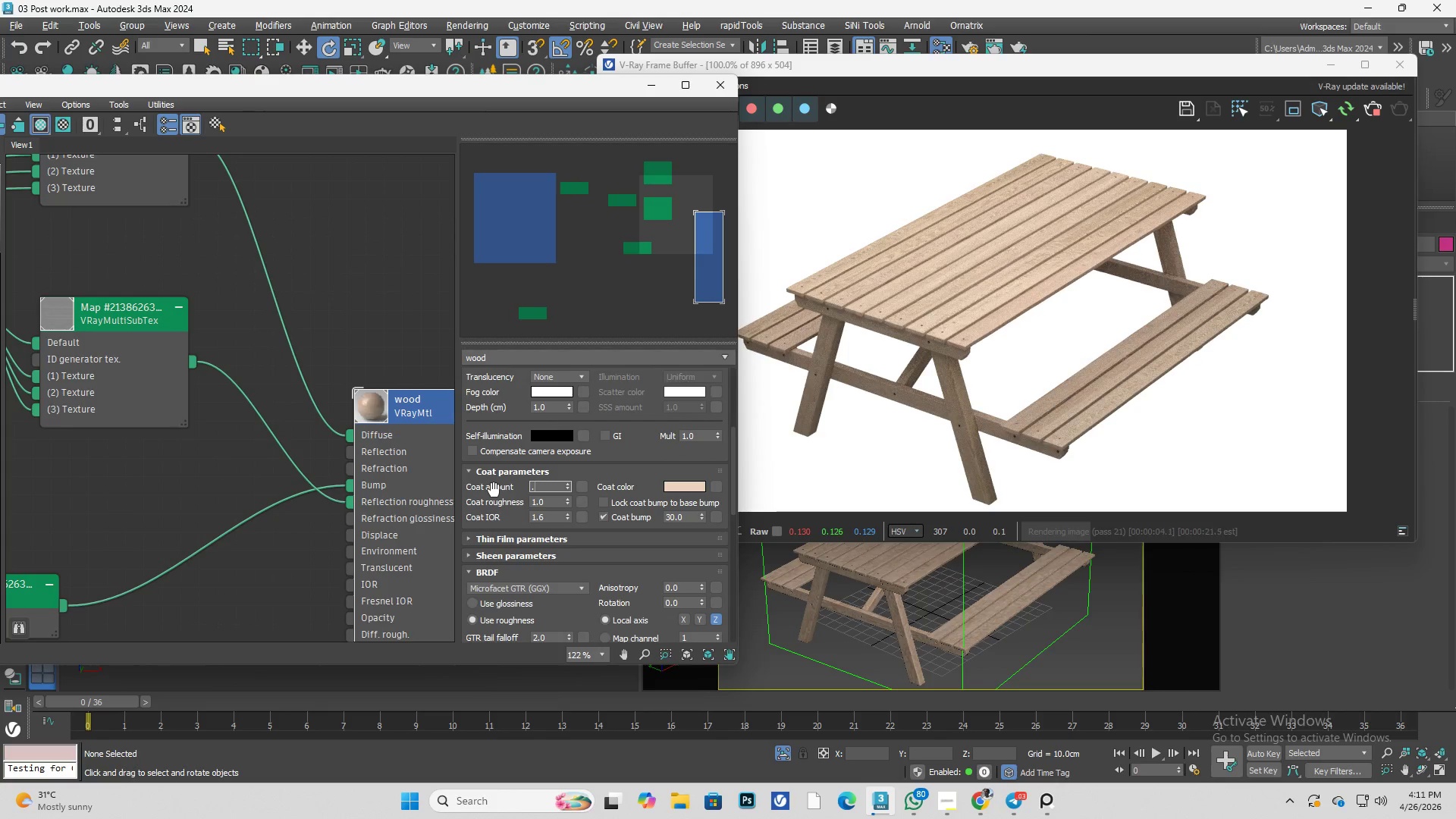 
key(Numpad1)
 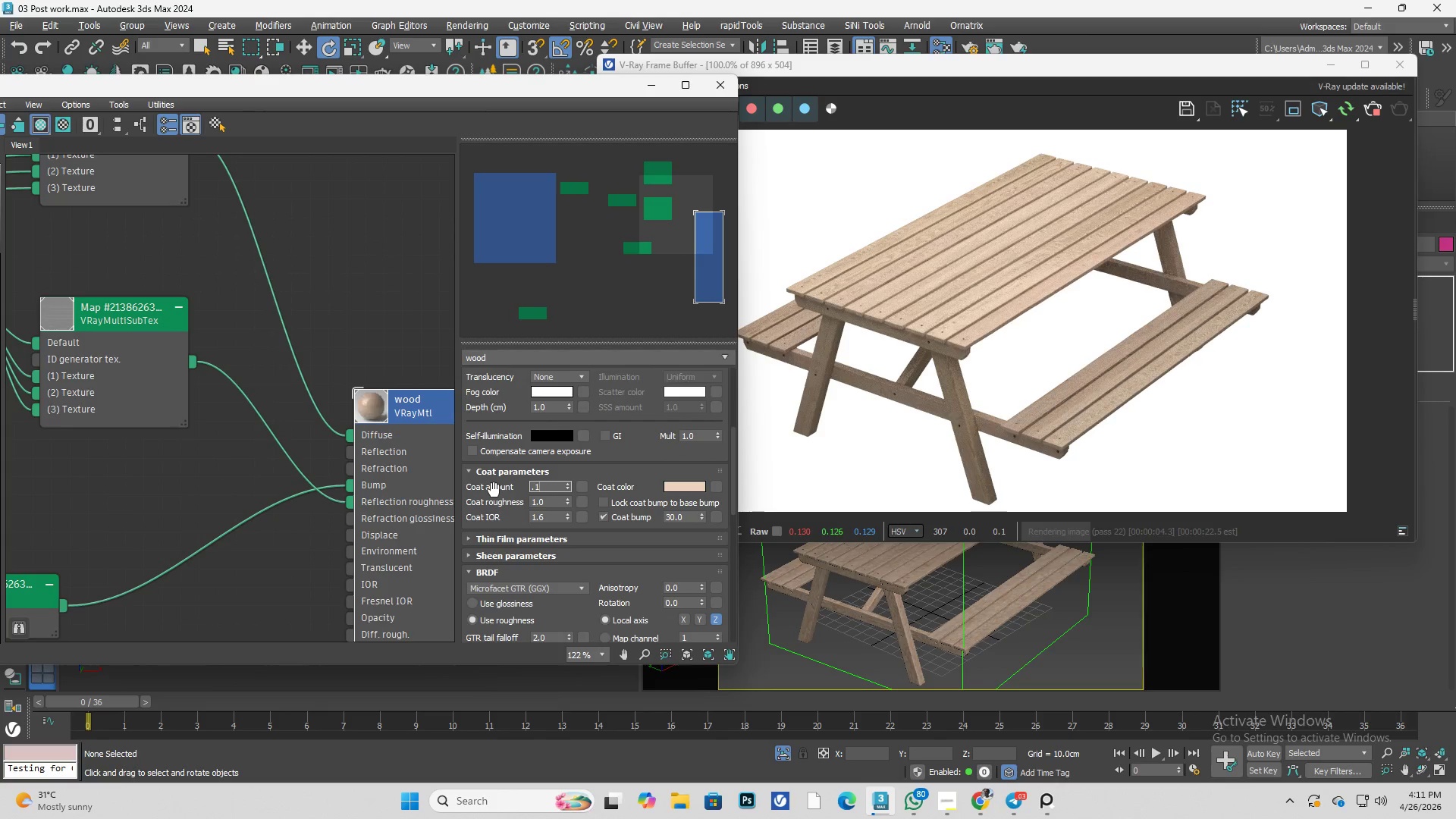 
key(Enter)
 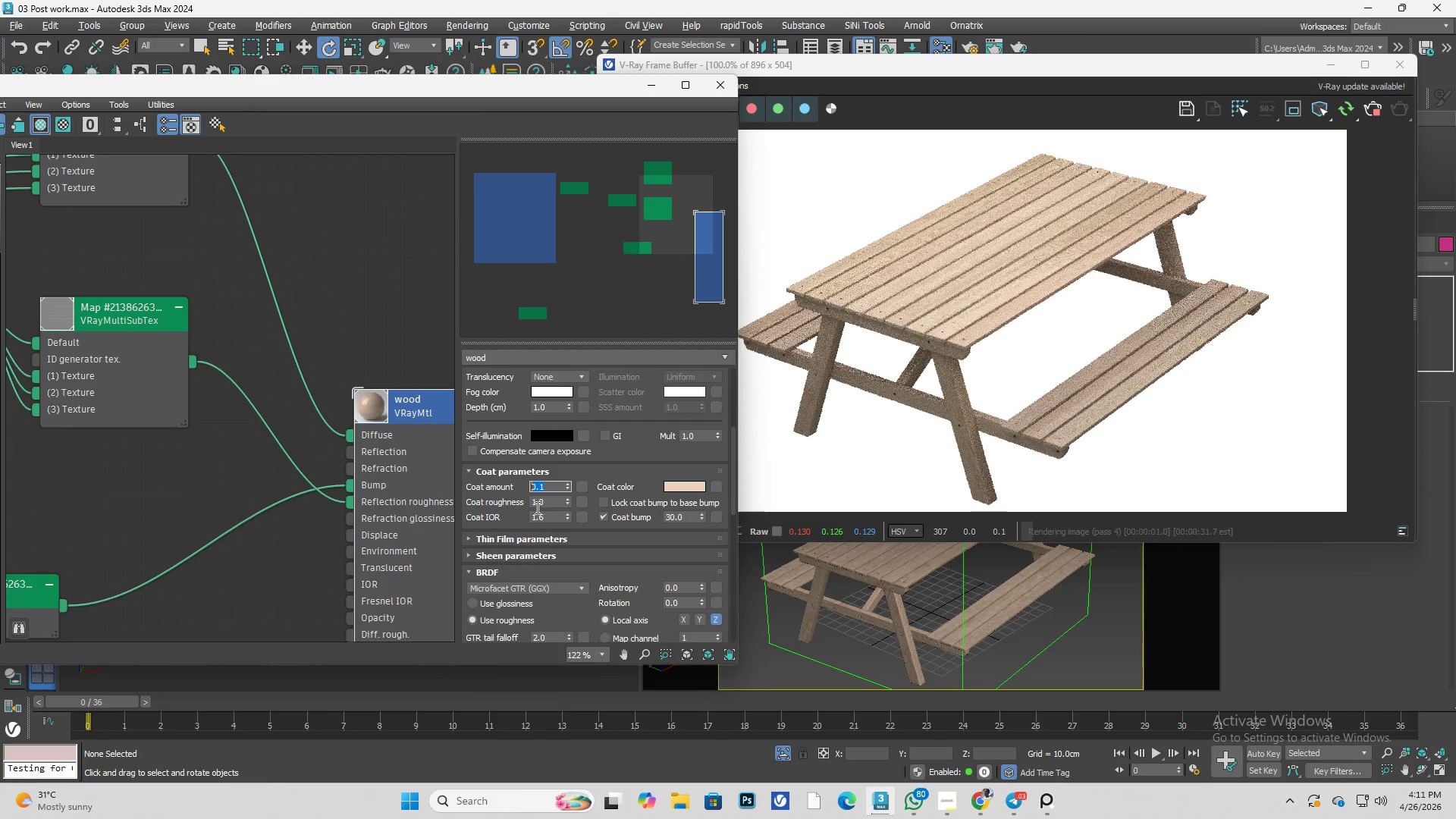 
left_click_drag(start_coordinate=[549, 504], to_coordinate=[493, 504])
 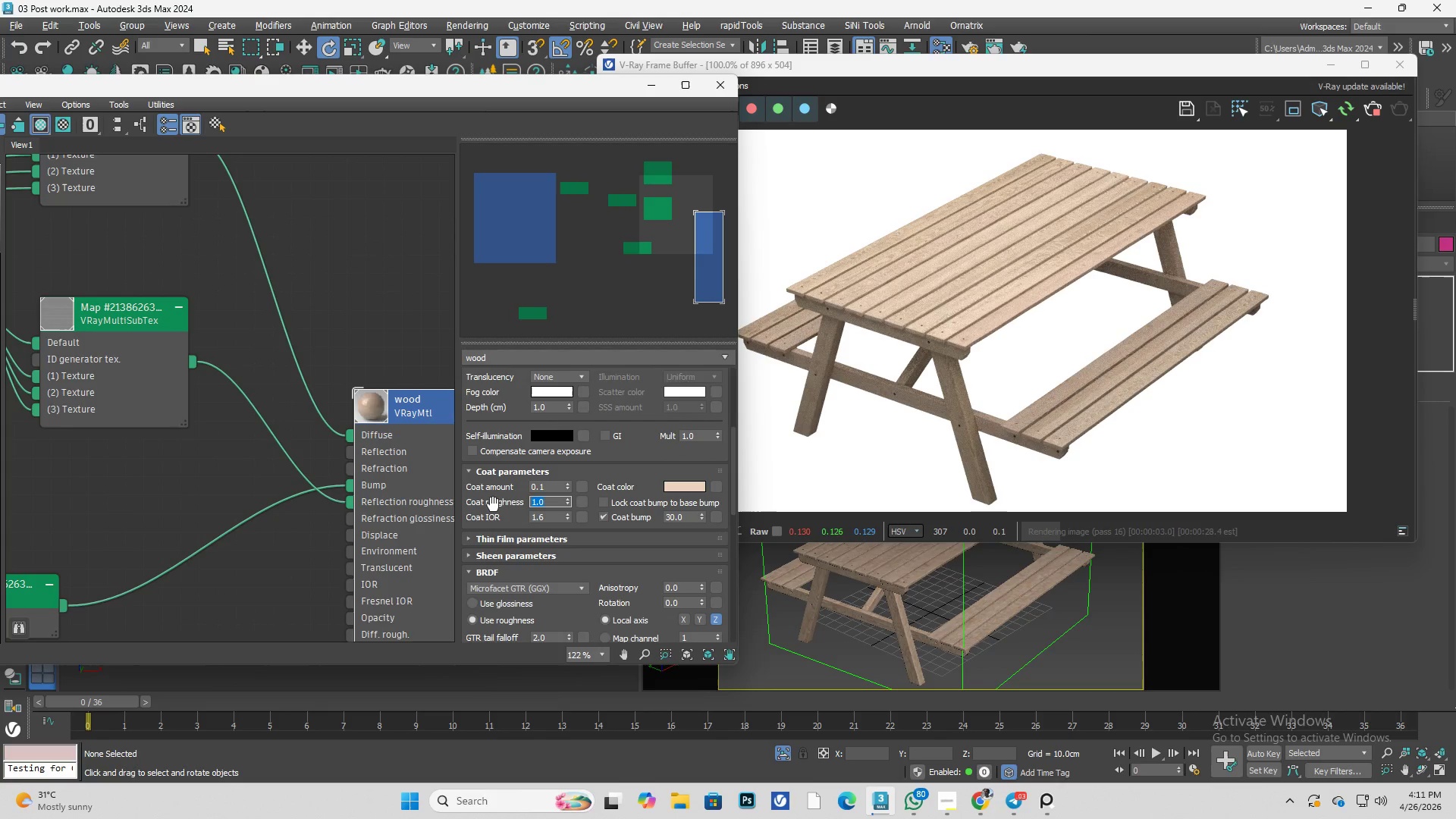 
key(NumpadDecimal)
 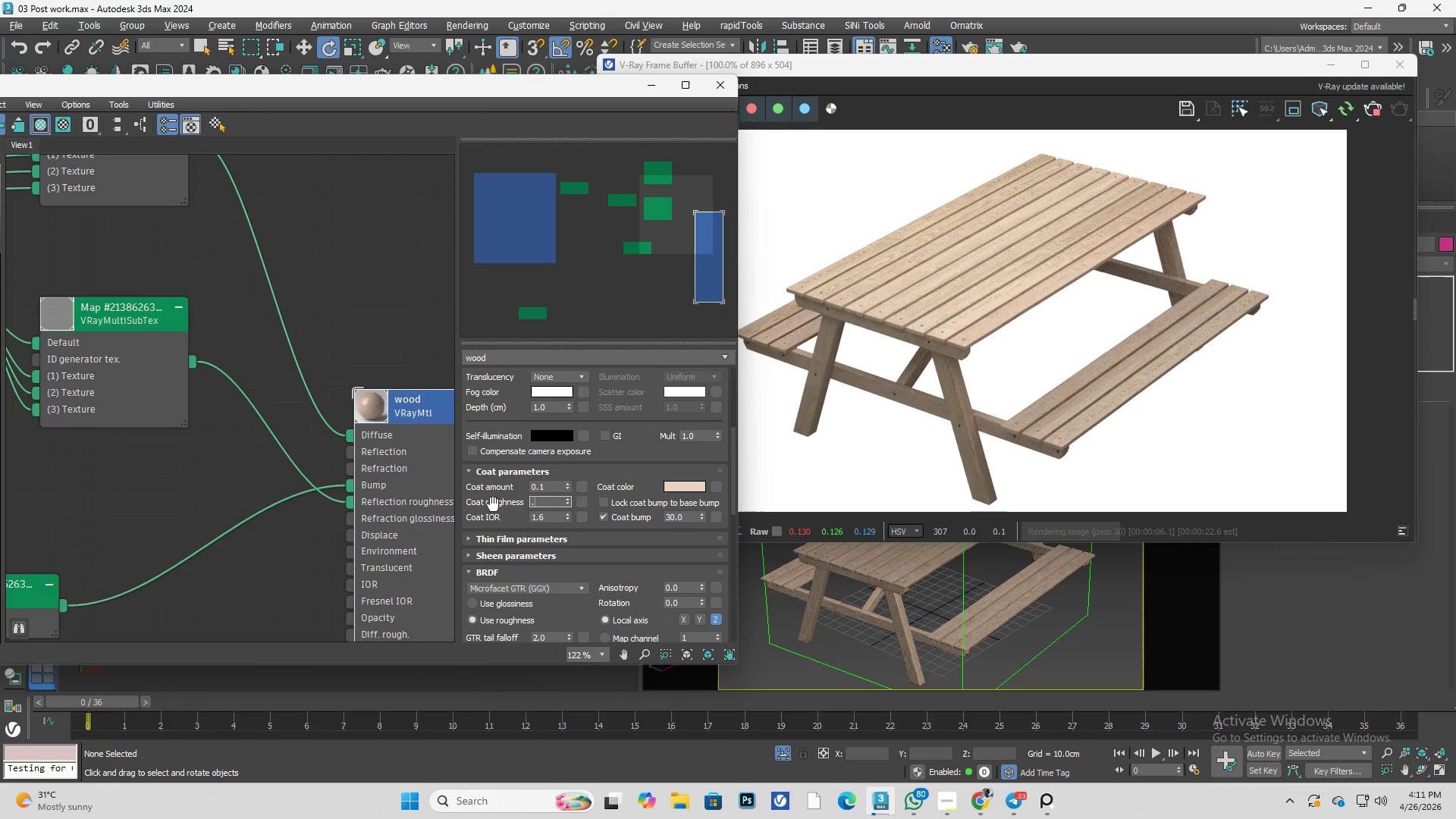 
key(Numpad5)
 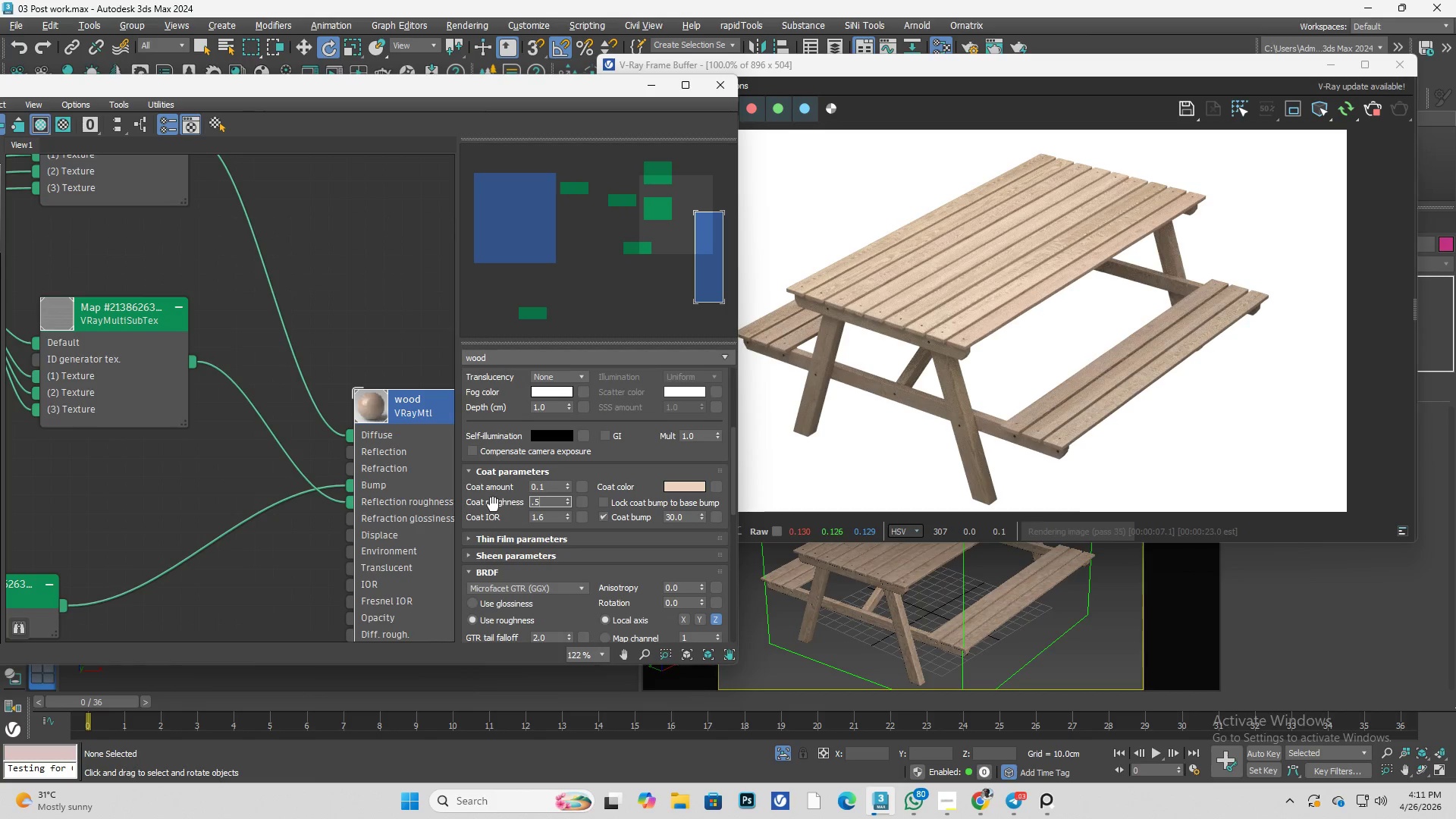 
key(Enter)
 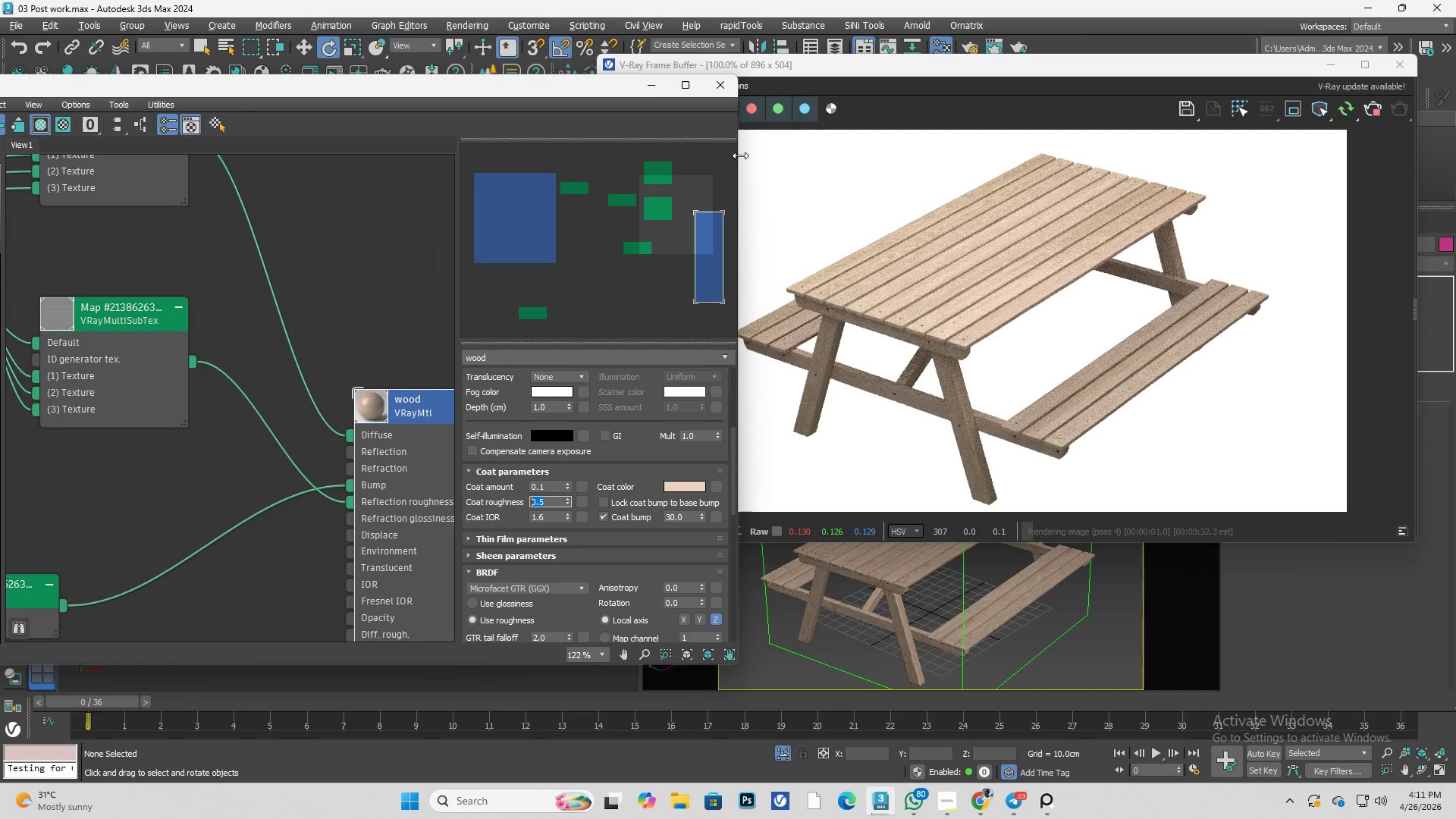 
left_click([730, 86])
 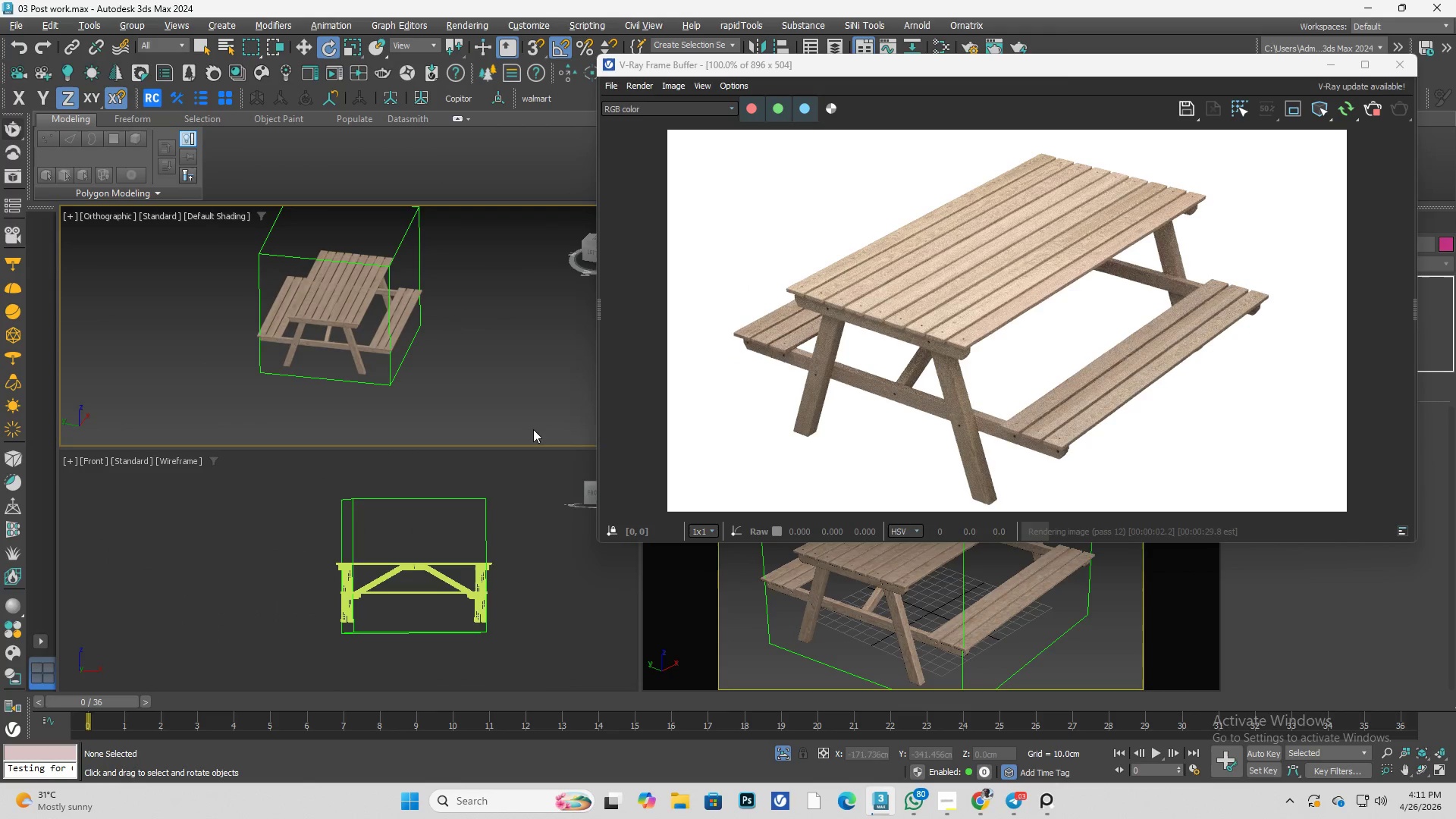 
left_click([521, 388])
 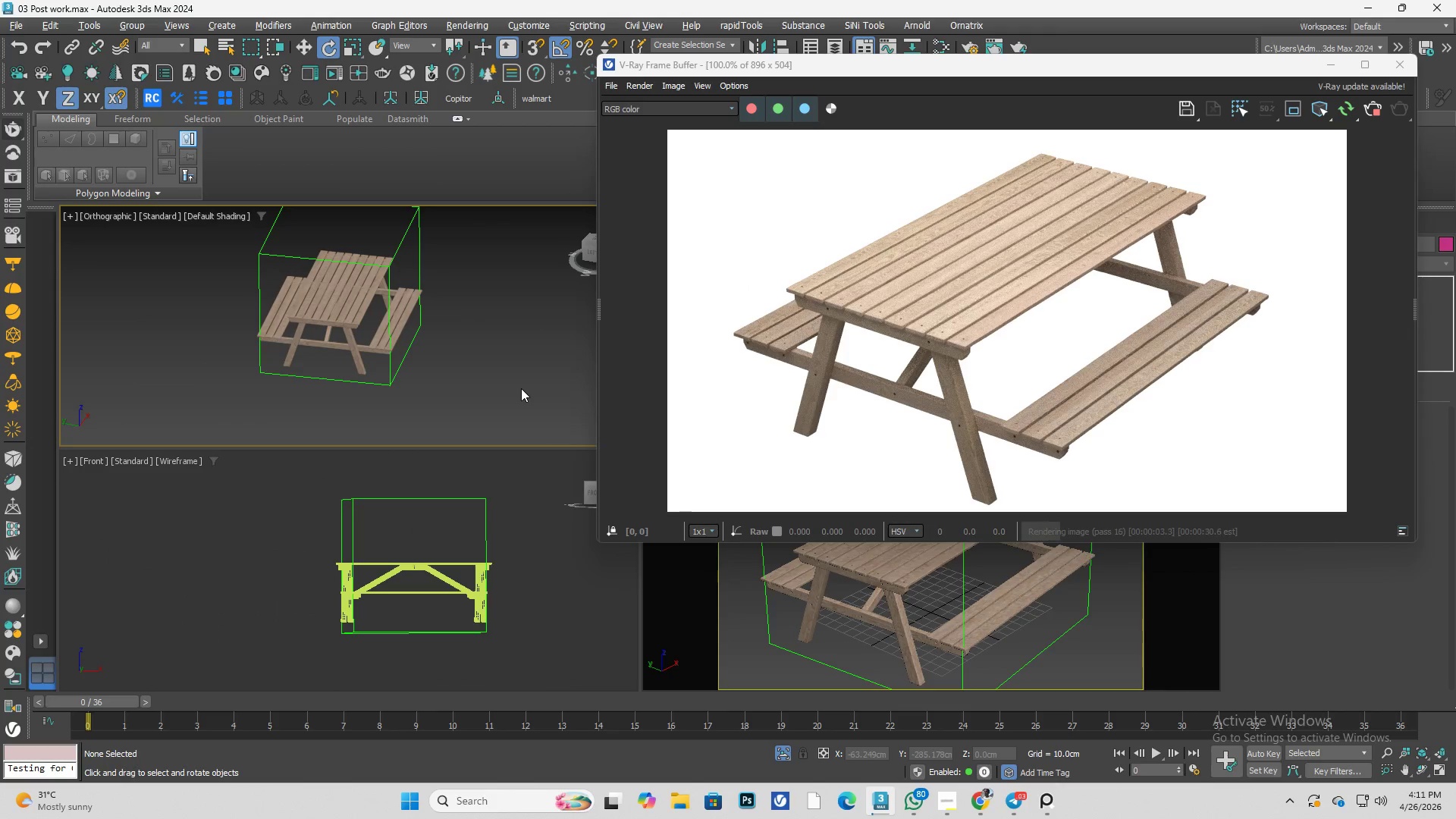 
key(Control+ControlLeft)
 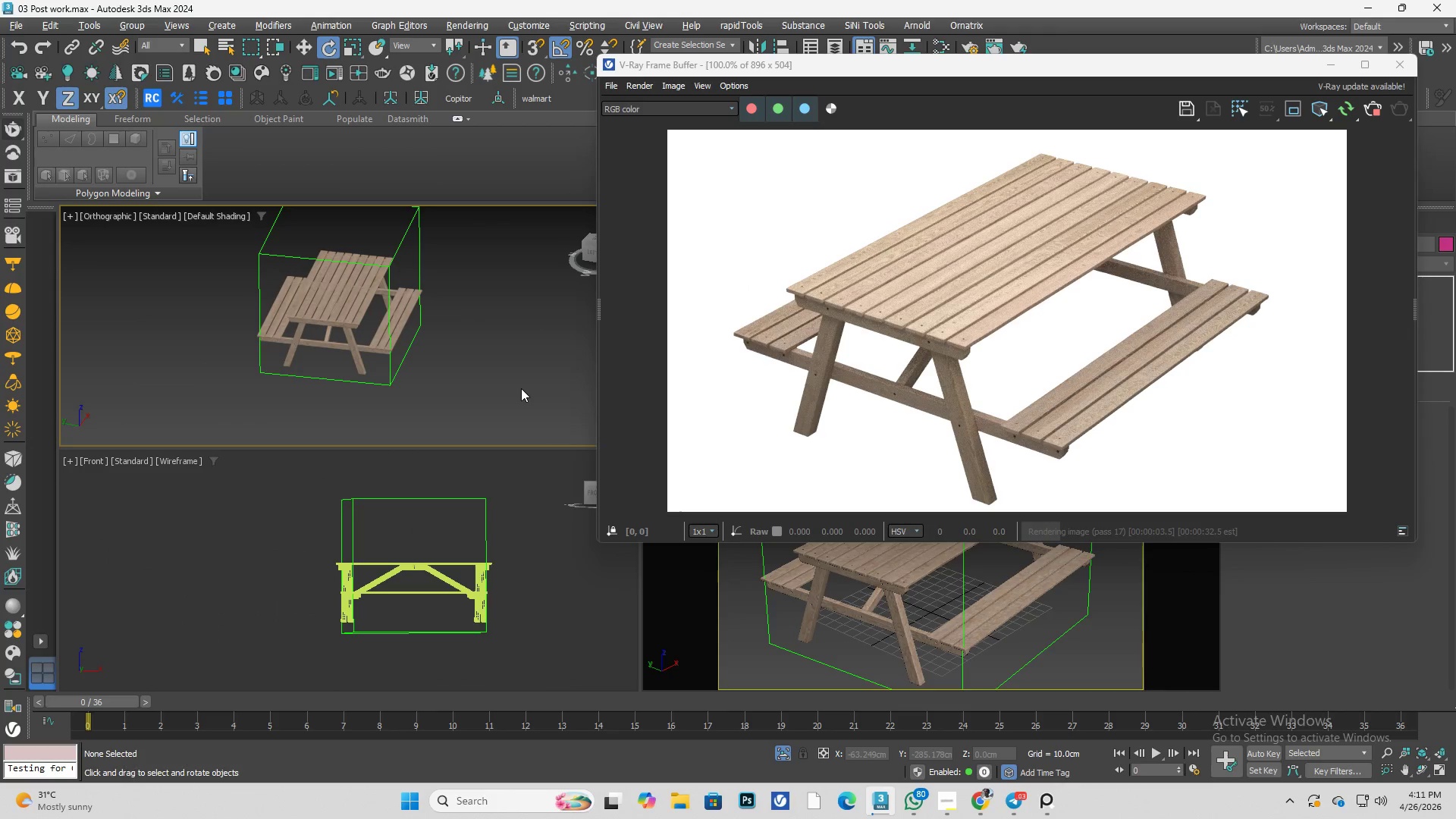 
key(Control+S)
 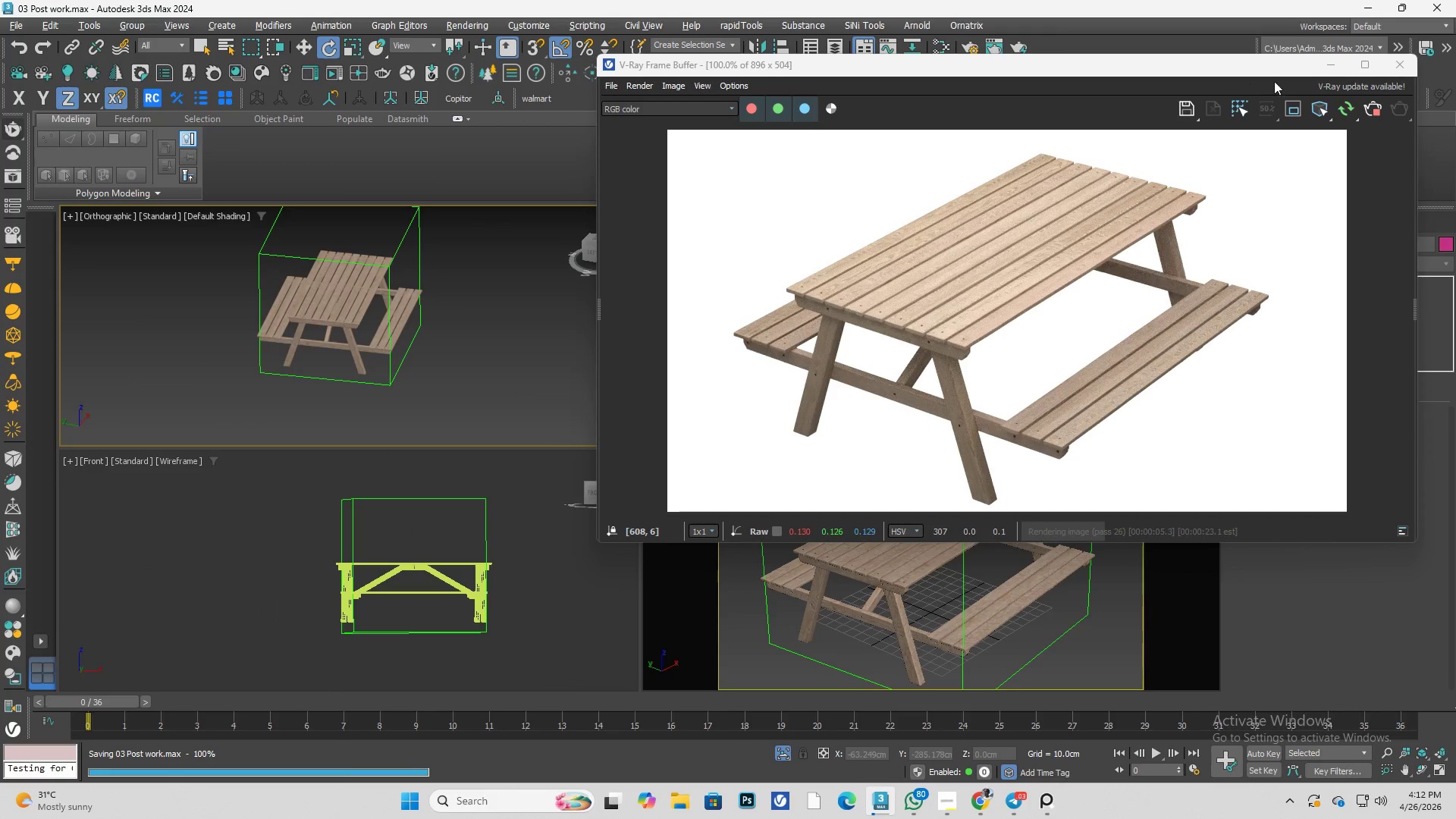 
left_click([1358, 68])
 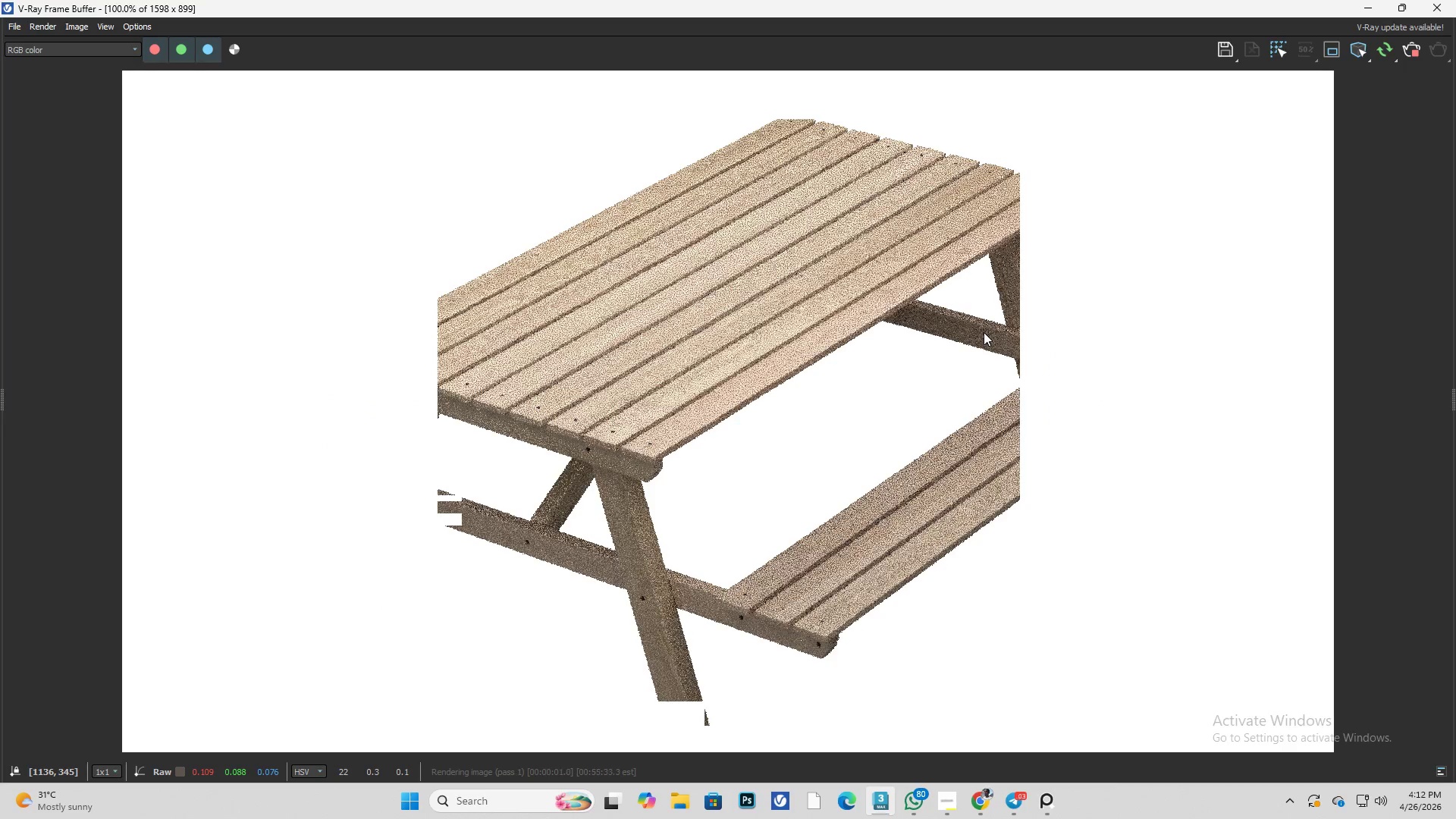 
scroll: coordinate [664, 434], scroll_direction: up, amount: 3.0
 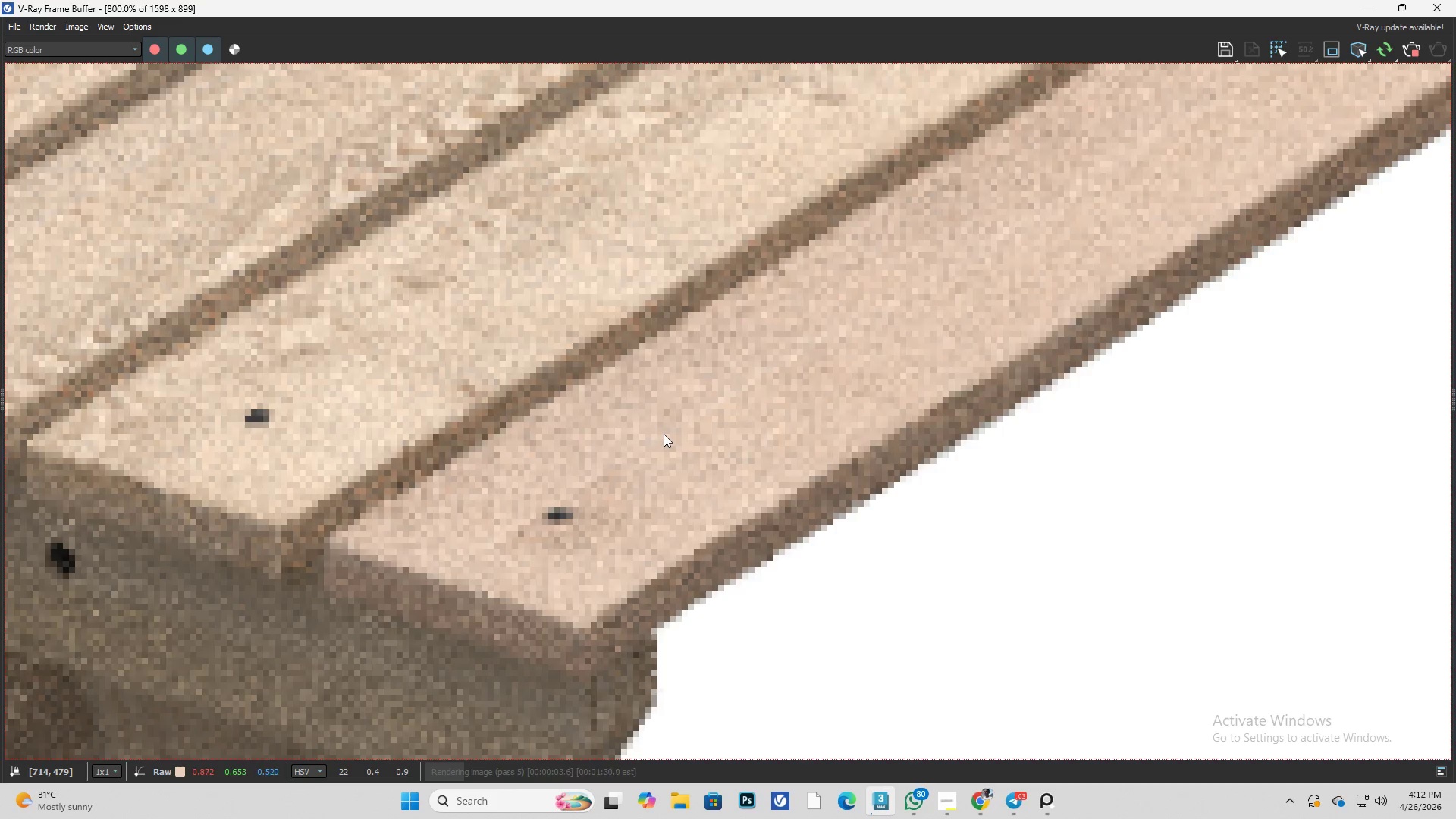 
scroll: coordinate [686, 416], scroll_direction: down, amount: 3.0
 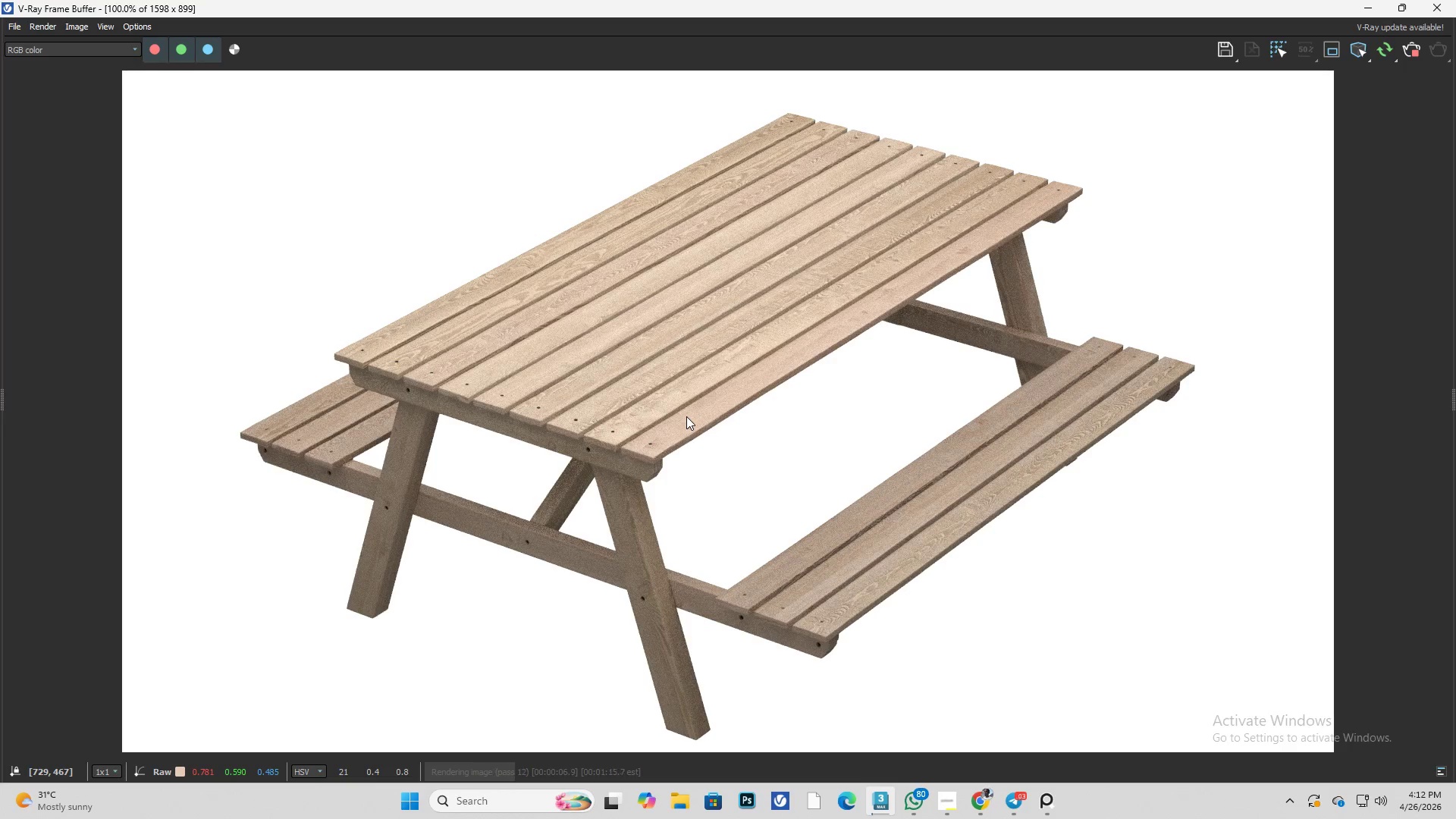 
scroll: coordinate [703, 553], scroll_direction: up, amount: 2.0
 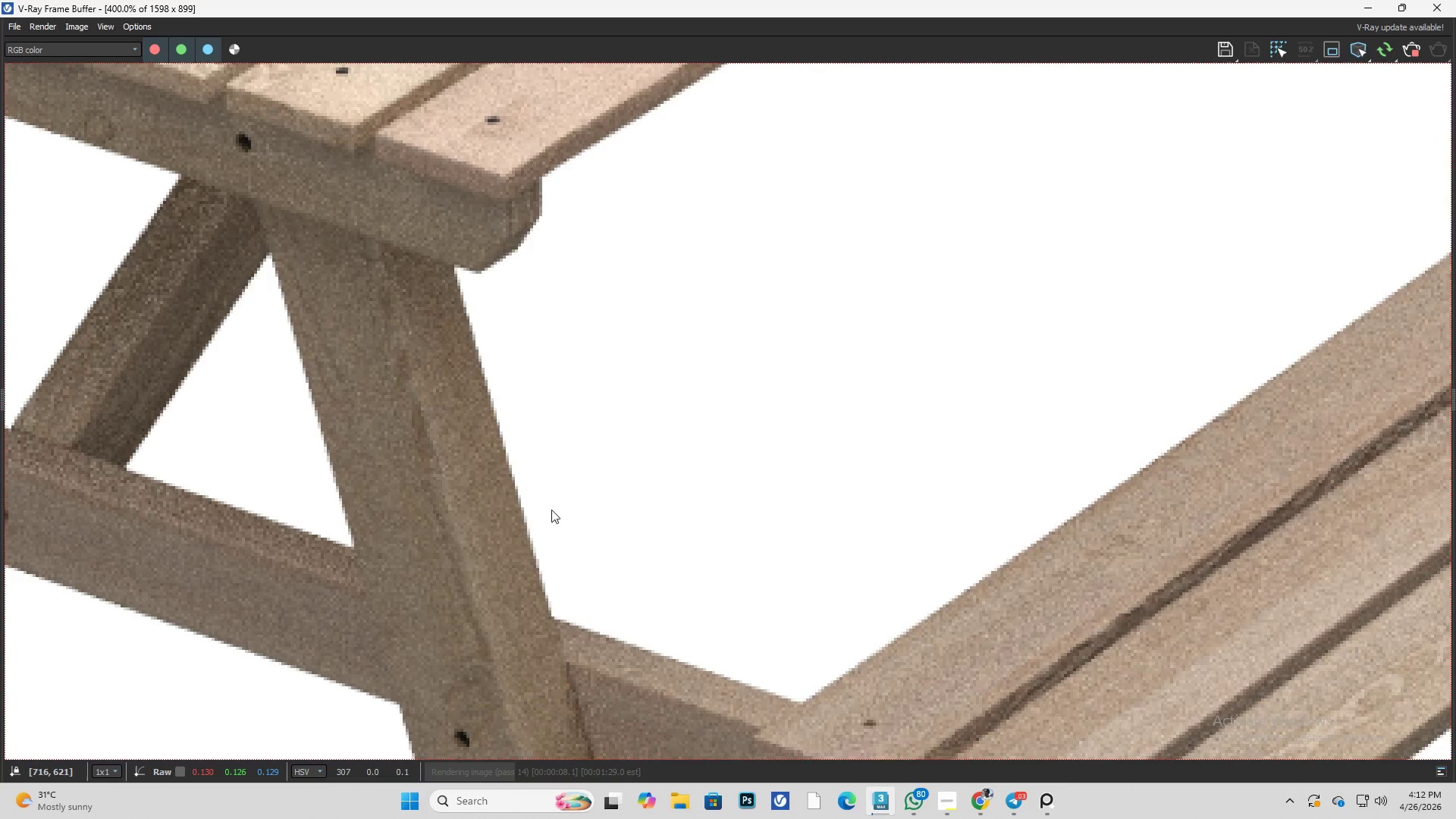 
scroll: coordinate [573, 491], scroll_direction: down, amount: 2.0
 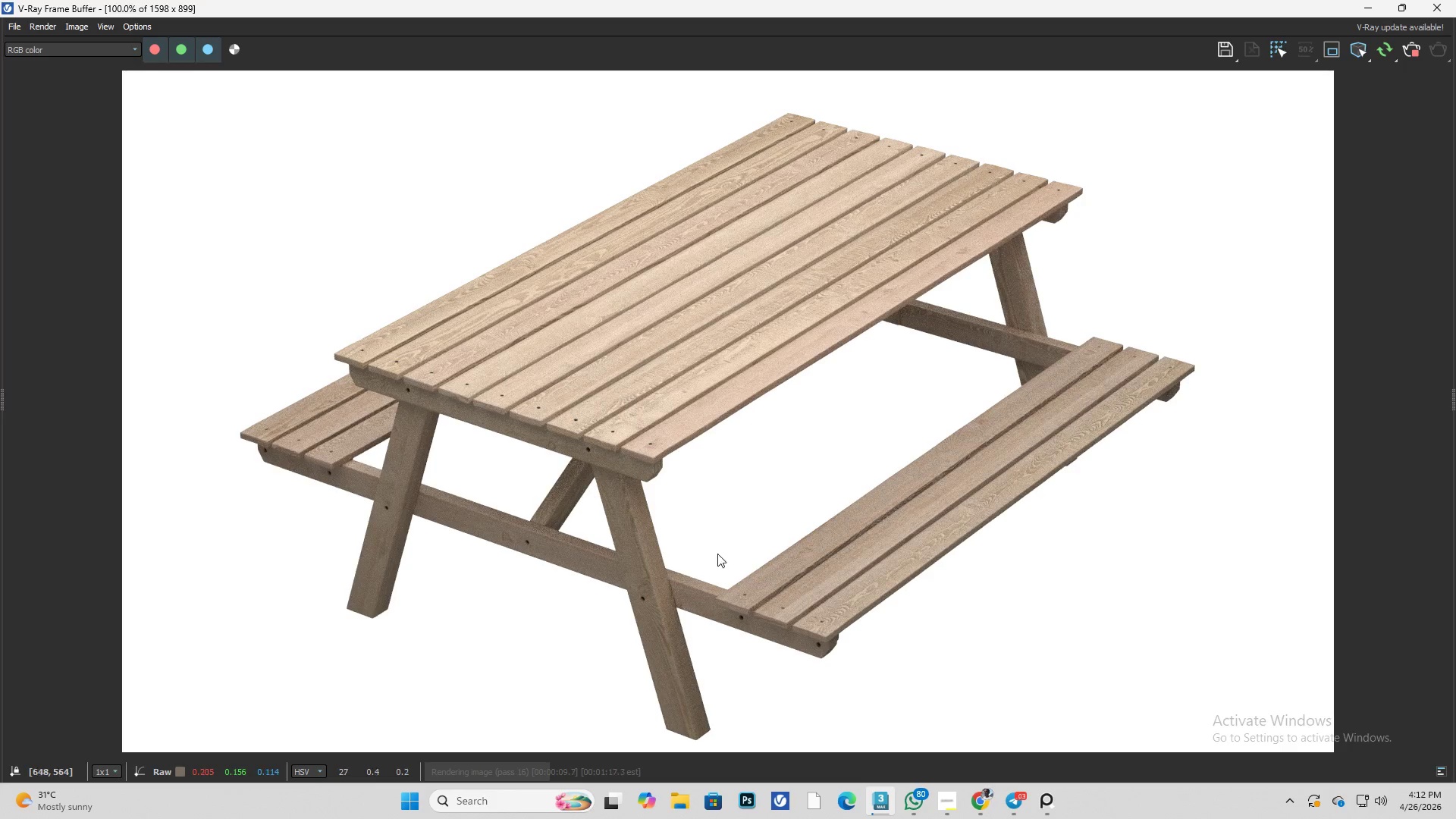 
scroll: coordinate [778, 598], scroll_direction: up, amount: 2.0
 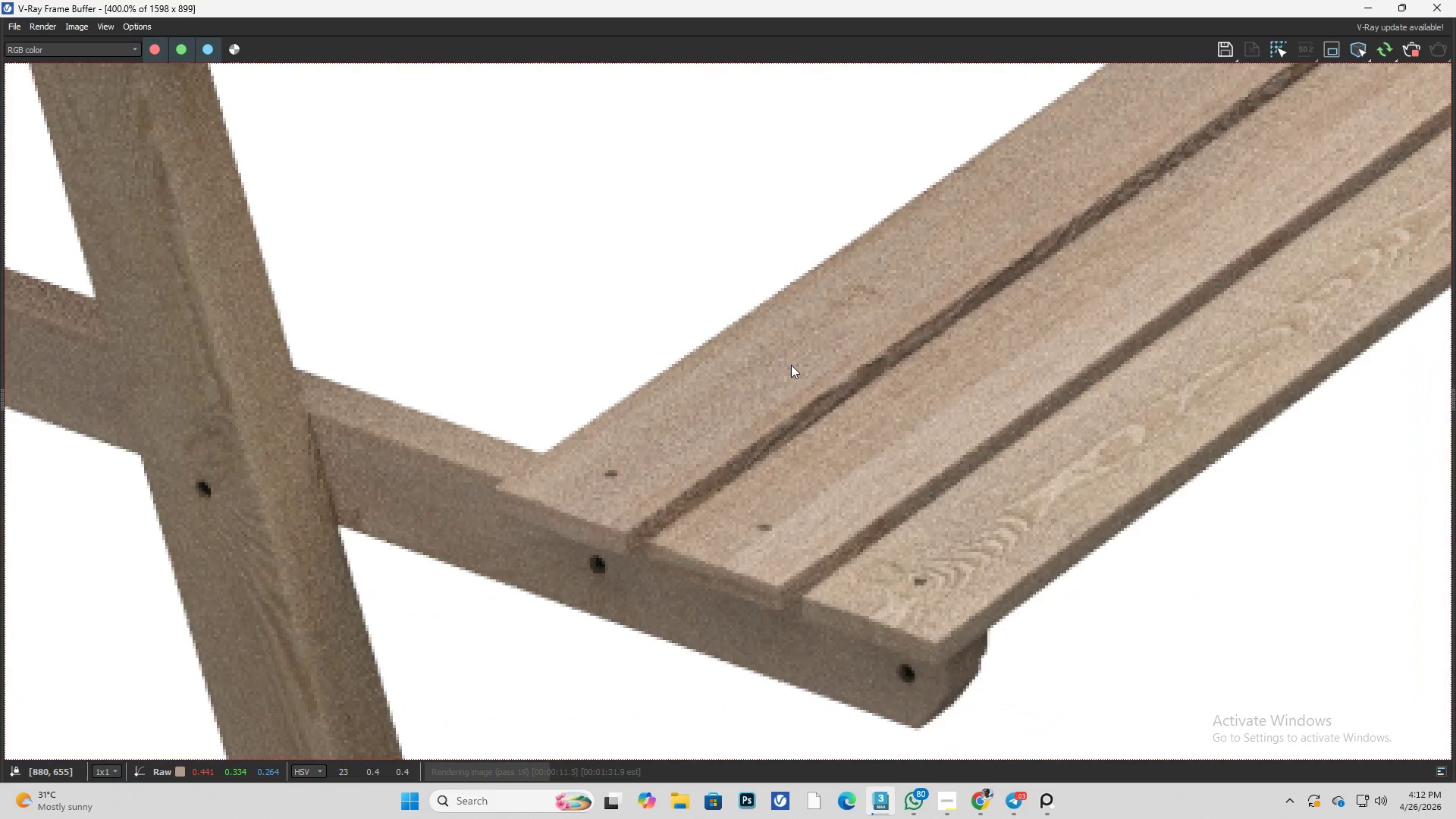 
scroll: coordinate [688, 331], scroll_direction: down, amount: 3.0
 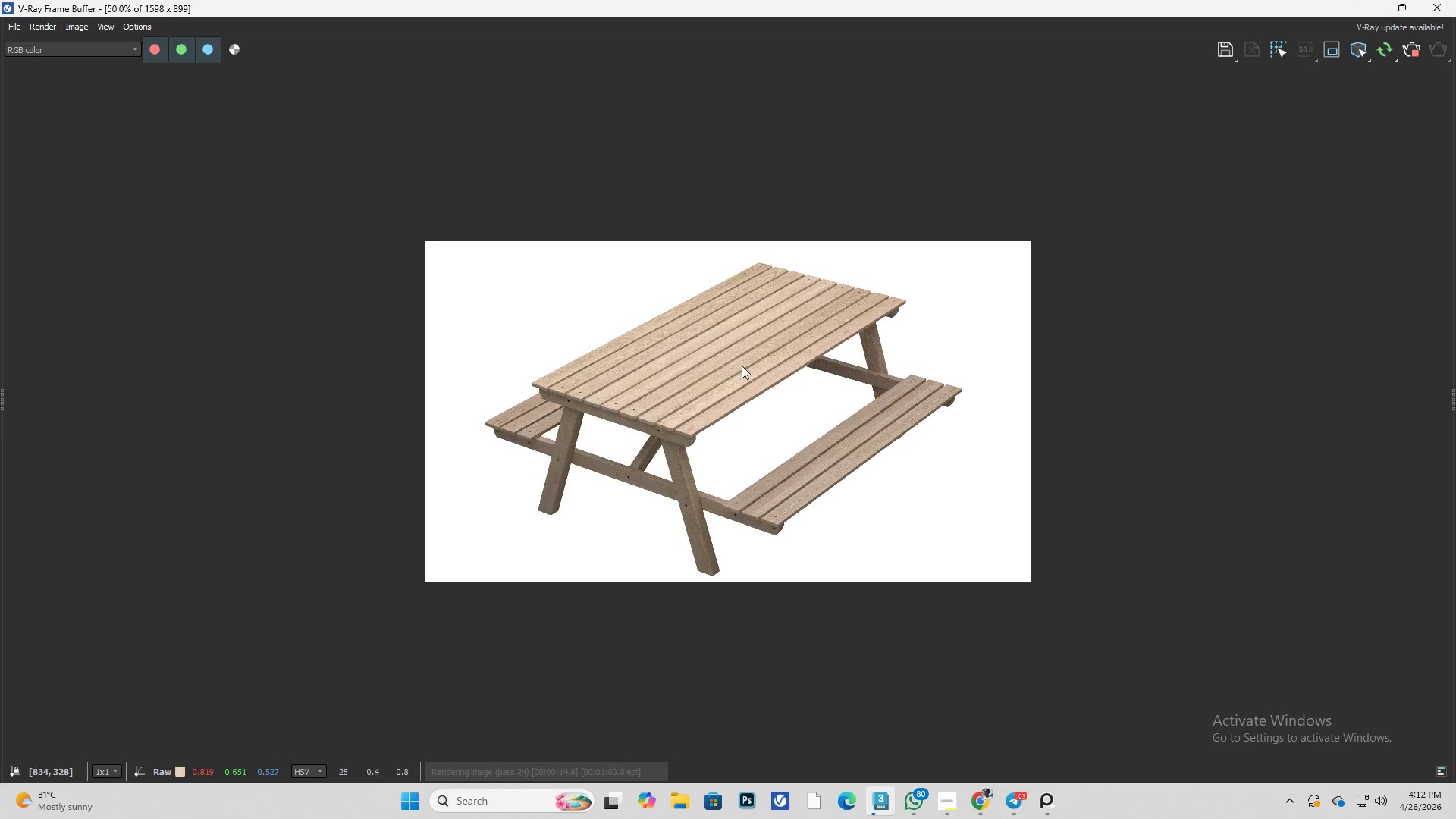 
scroll: coordinate [742, 366], scroll_direction: up, amount: 1.0
 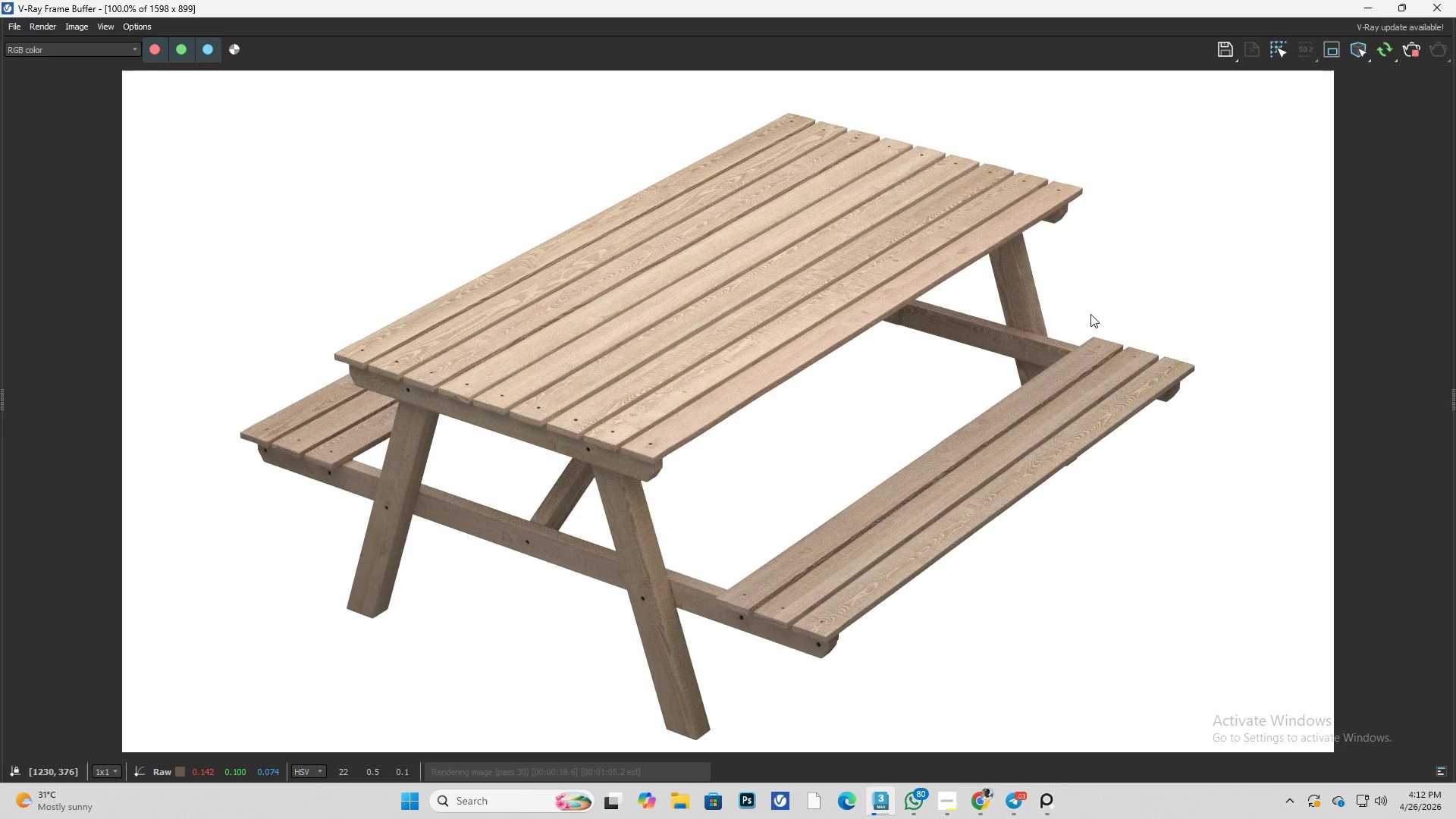 
left_click([1448, 10])
 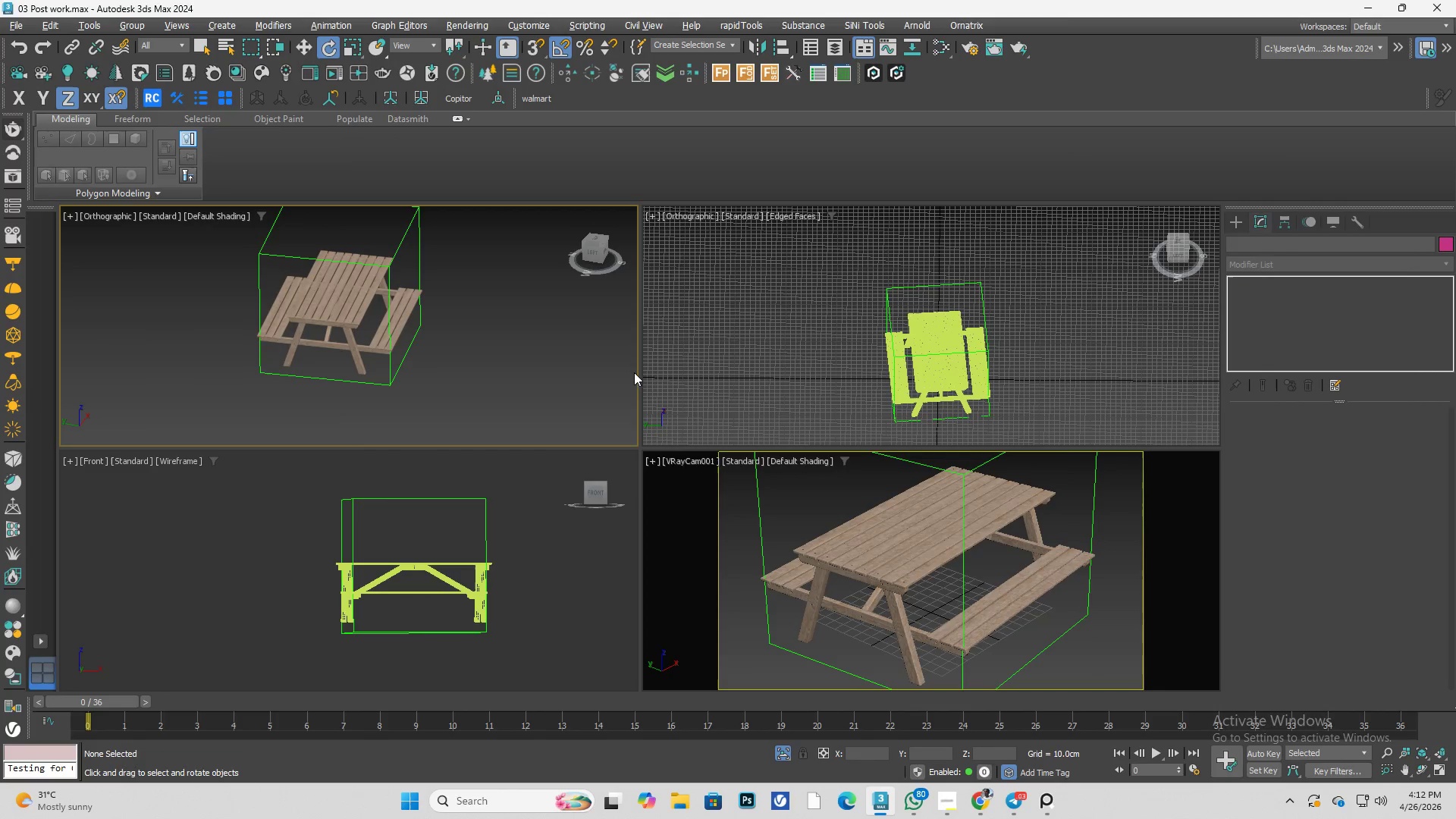 
left_click([548, 369])
 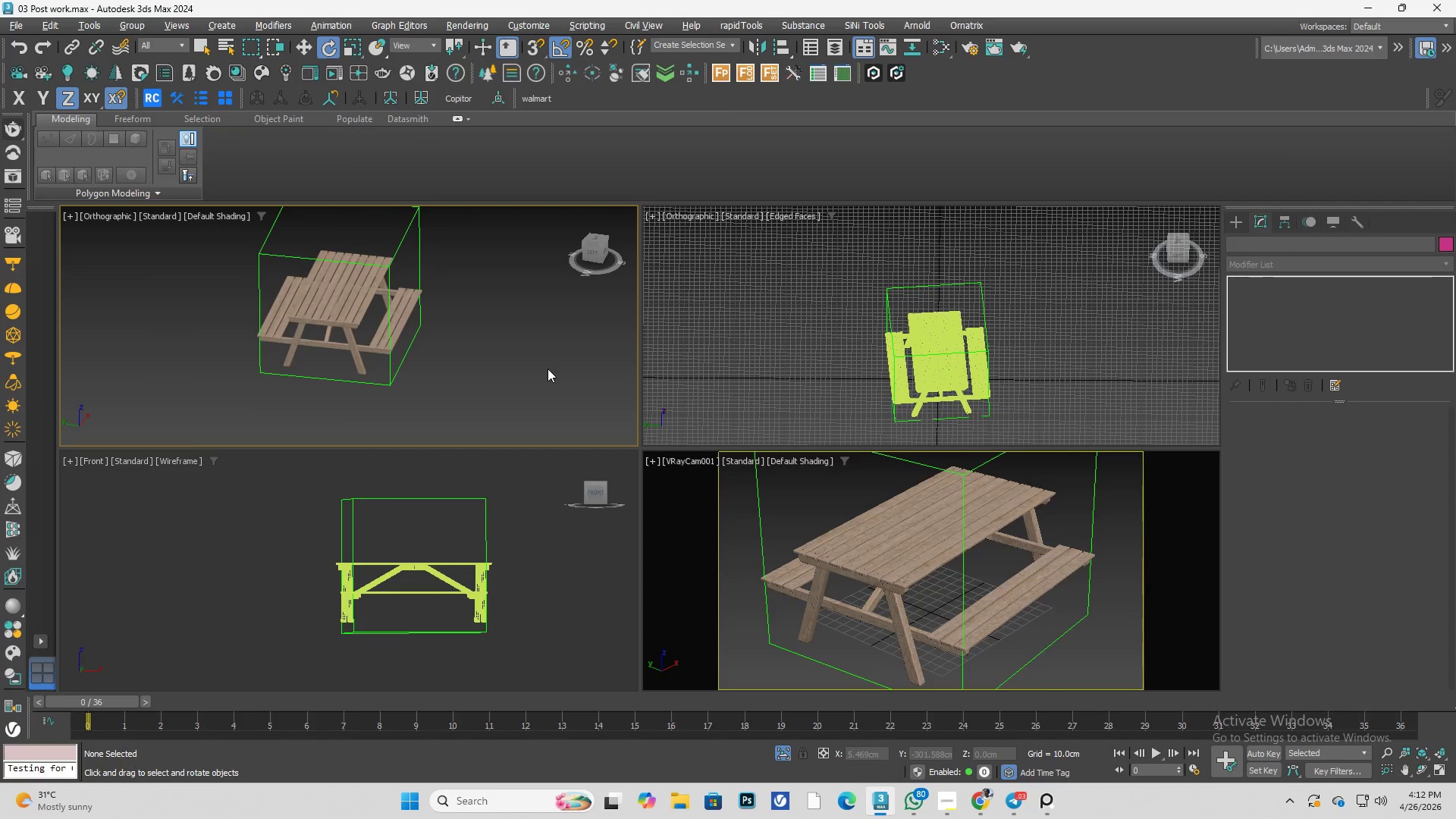 
key(Control+S)
 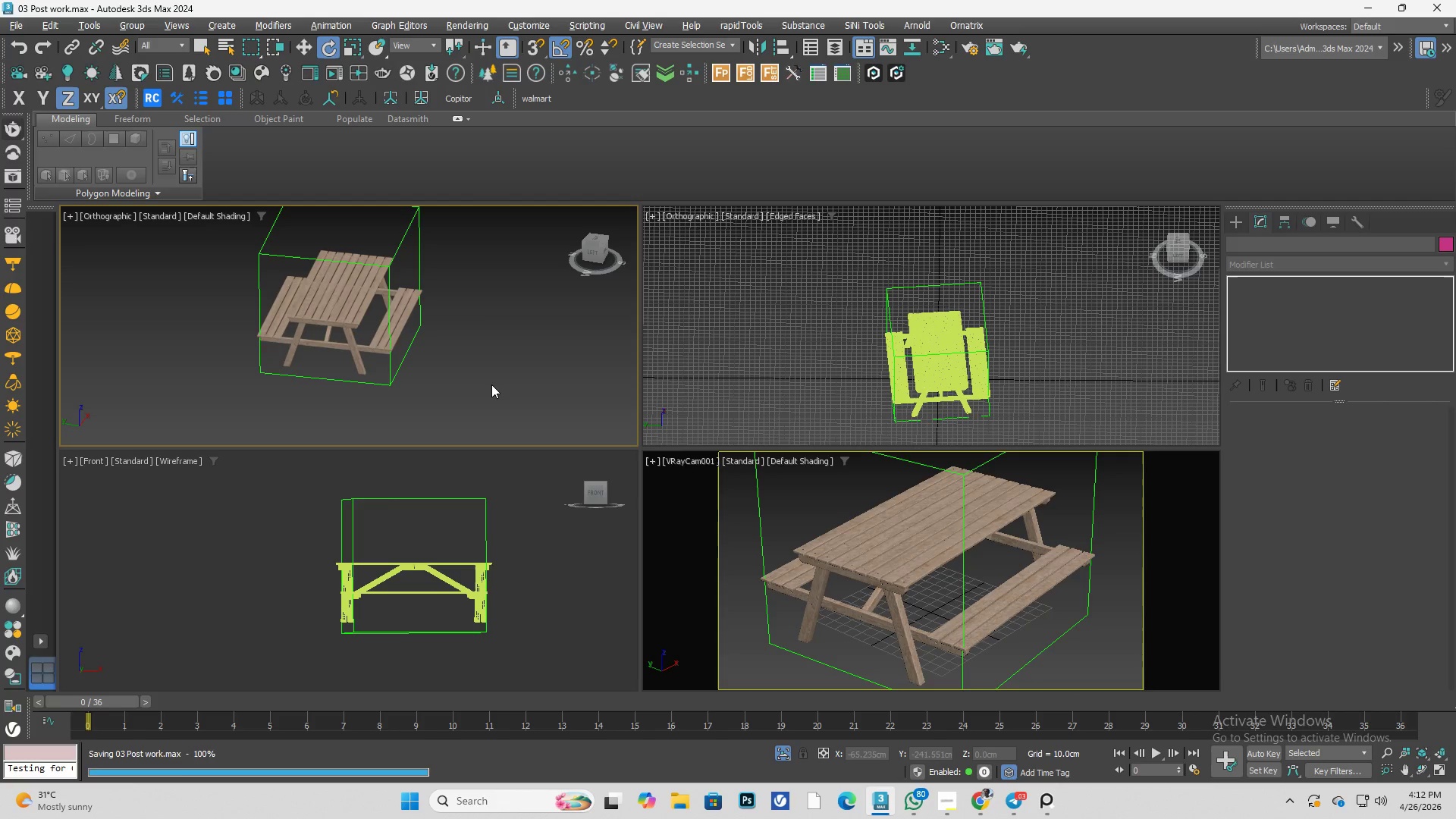 
key(F10)
 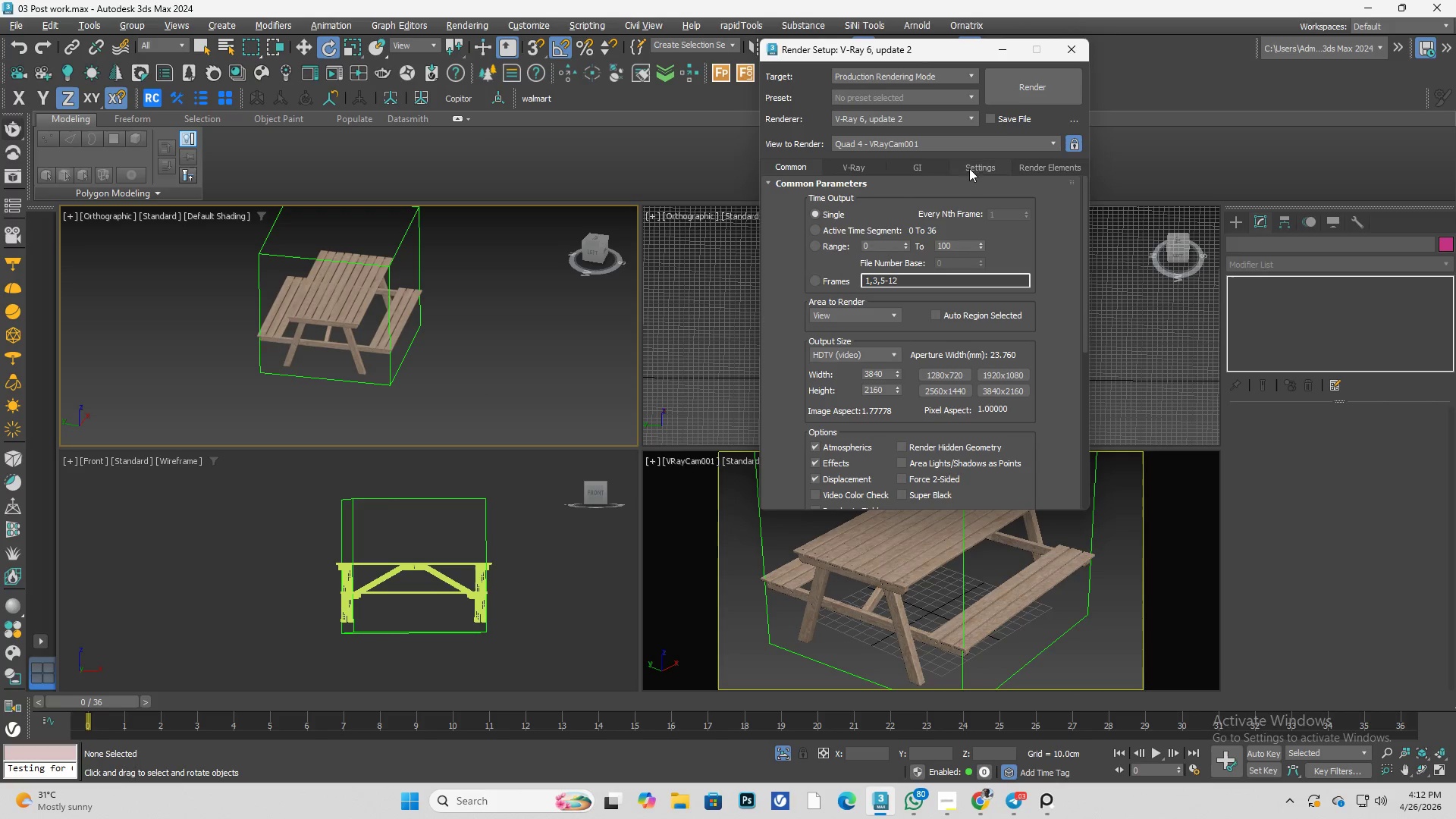 